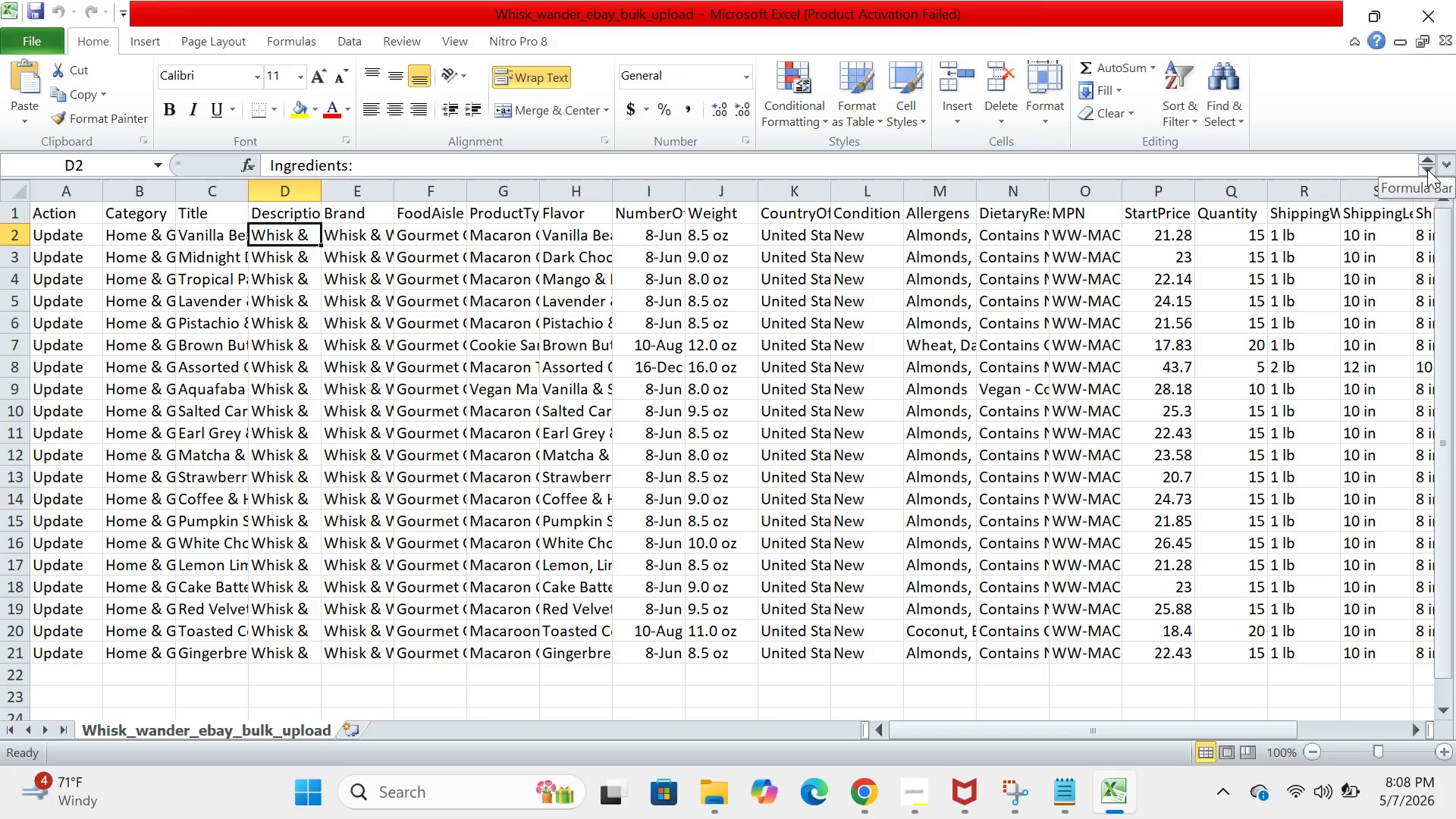 
left_click([1427, 169])
 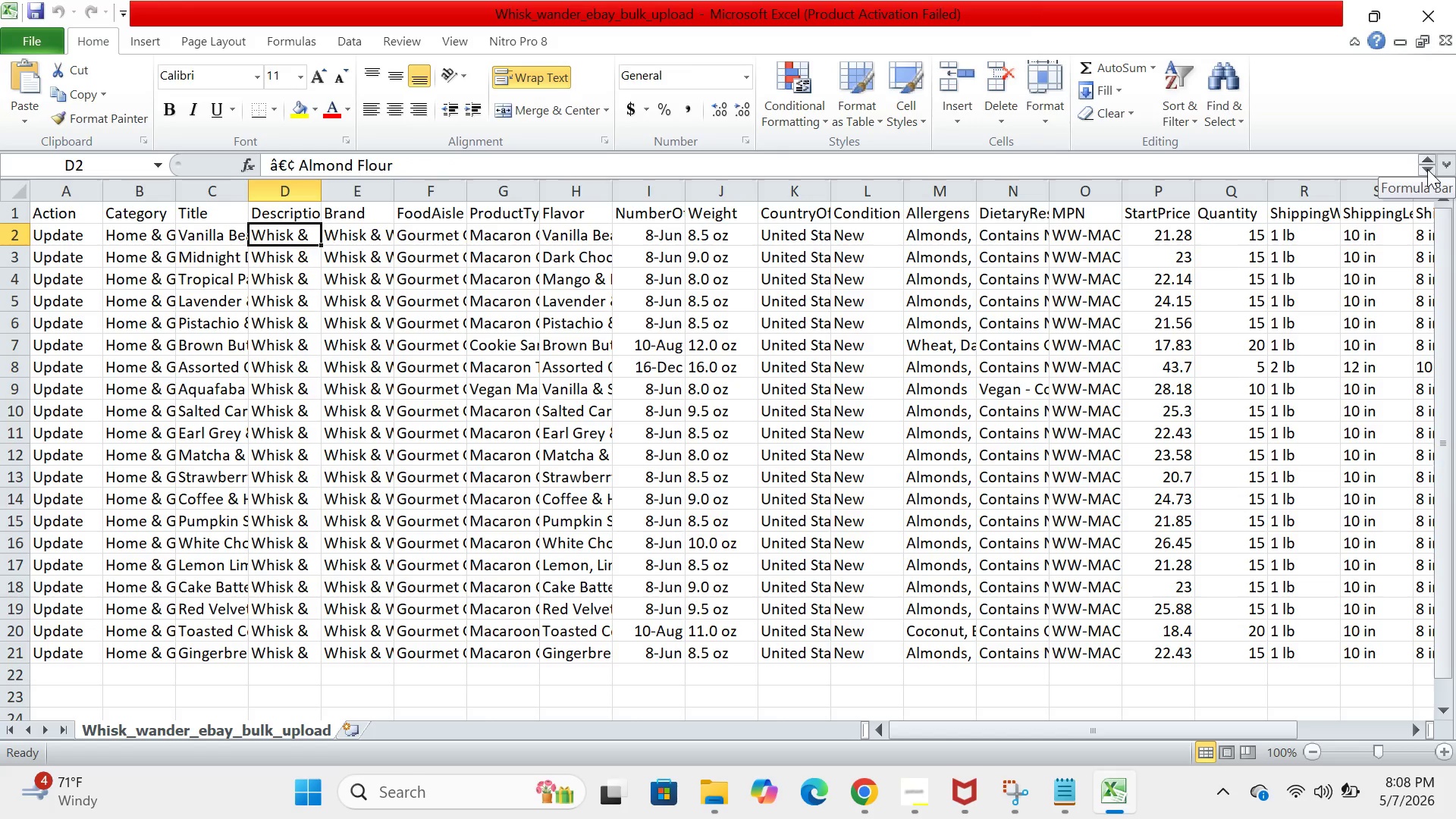 
left_click([1427, 169])
 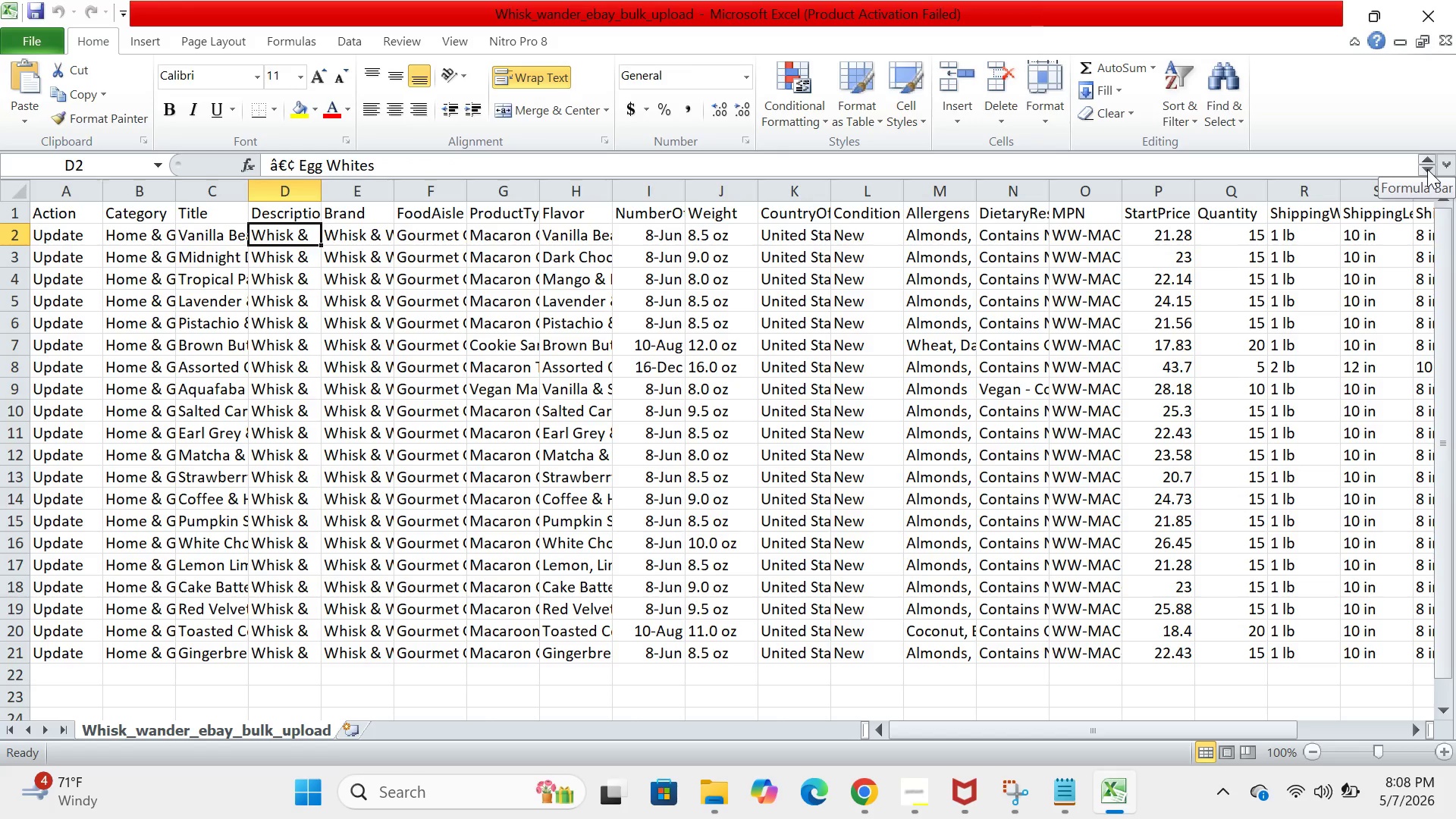 
left_click([1427, 169])
 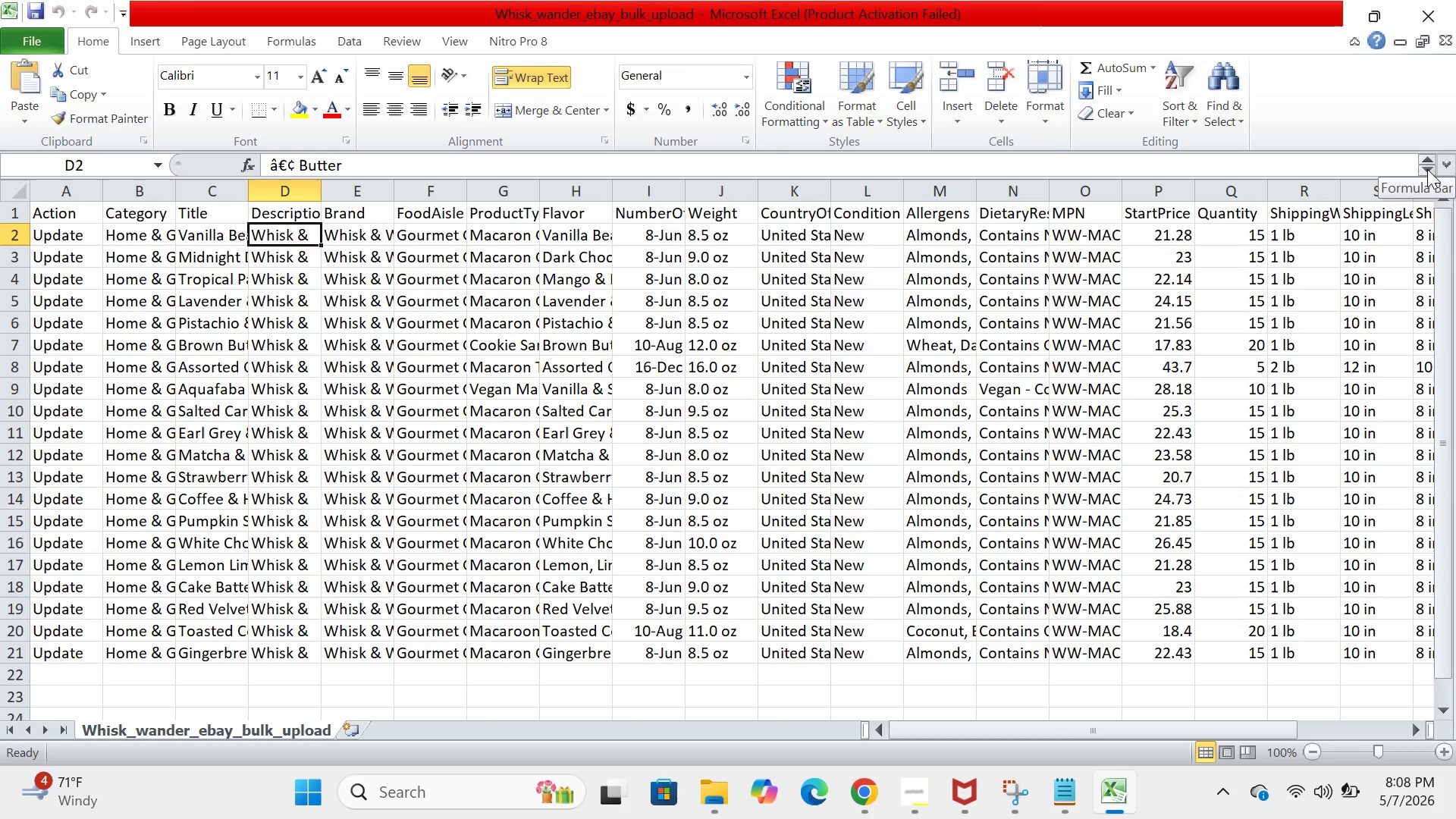 
double_click([1427, 169])
 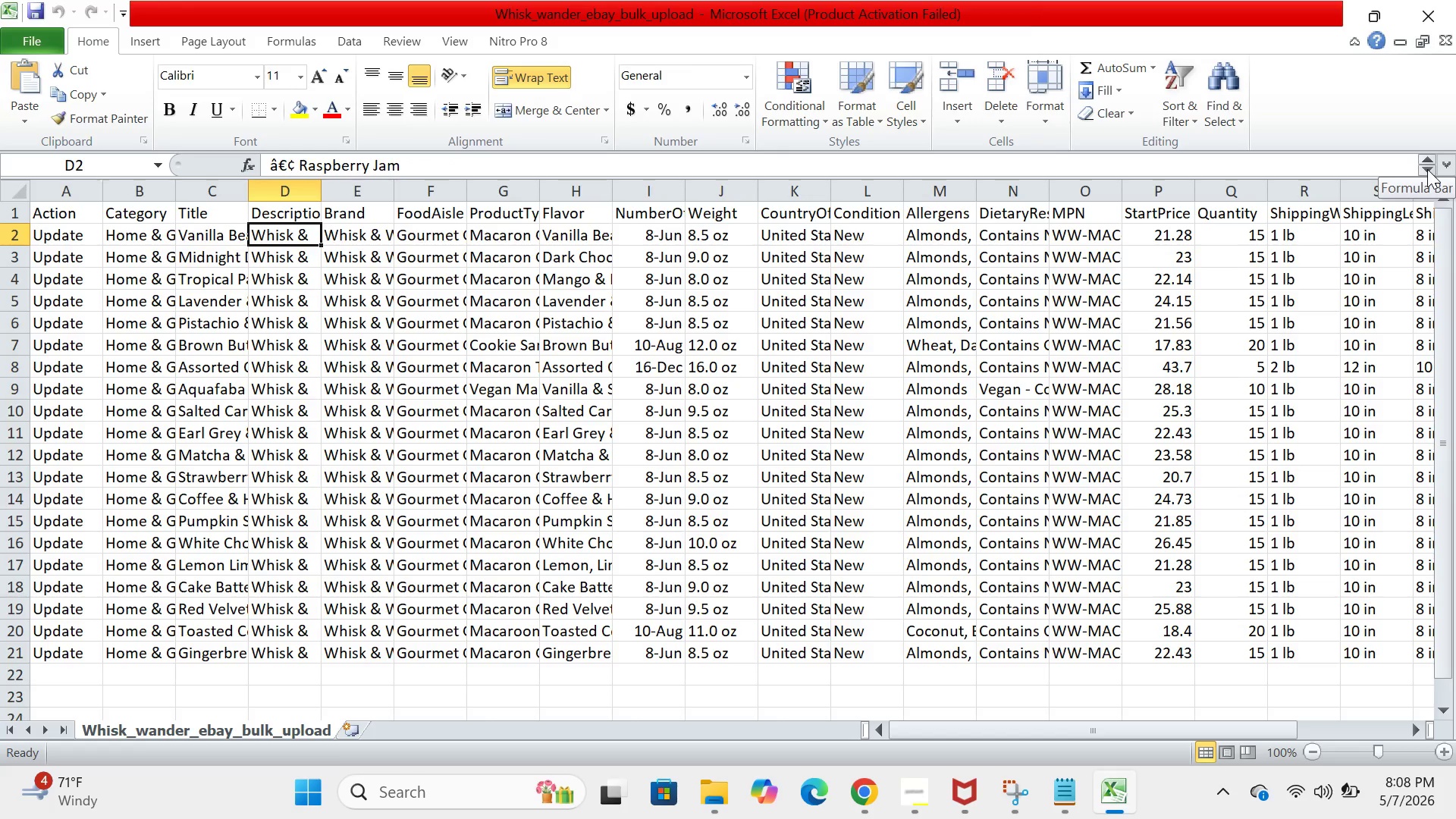 
triple_click([1427, 169])
 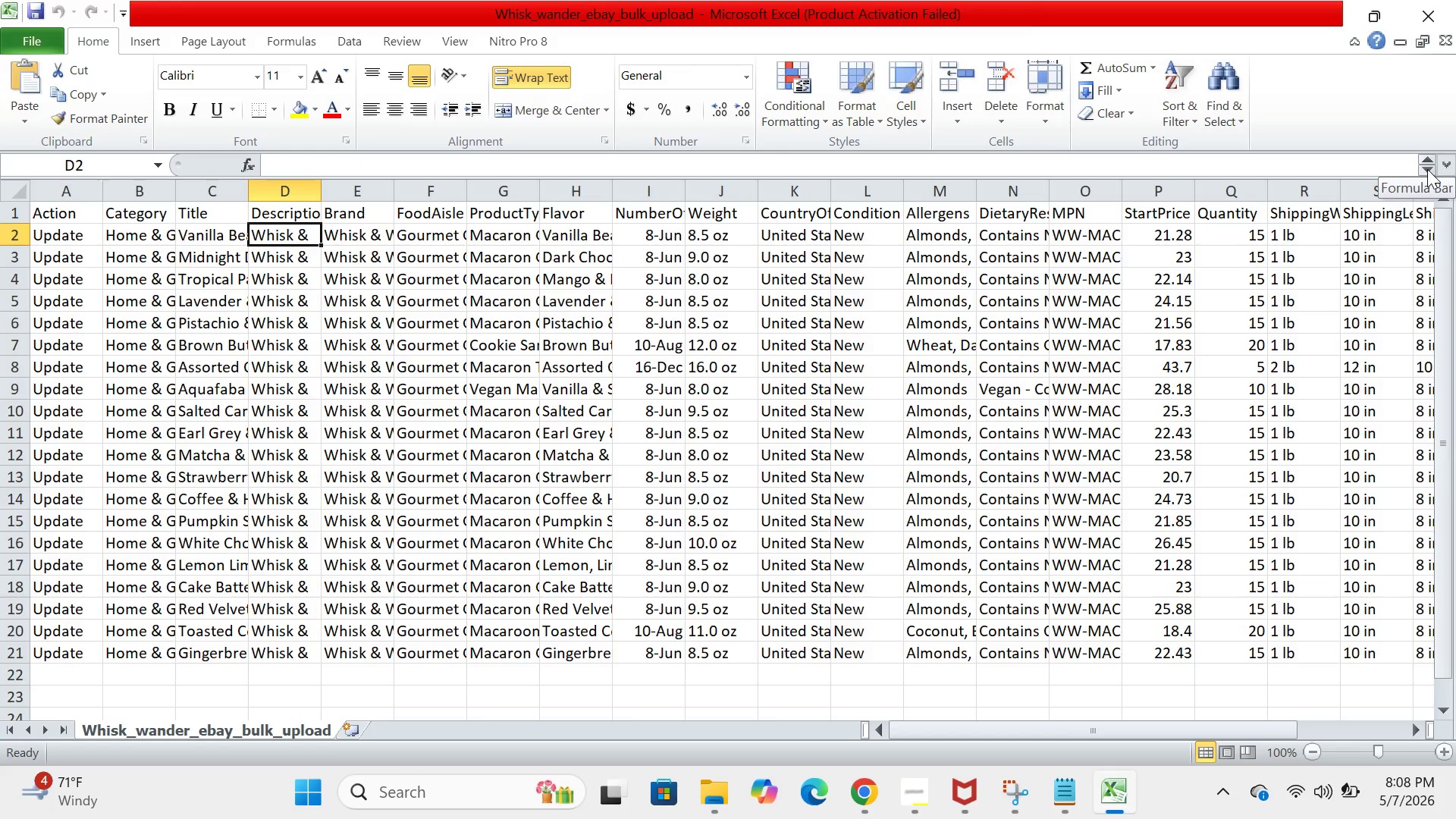 
triple_click([1427, 169])
 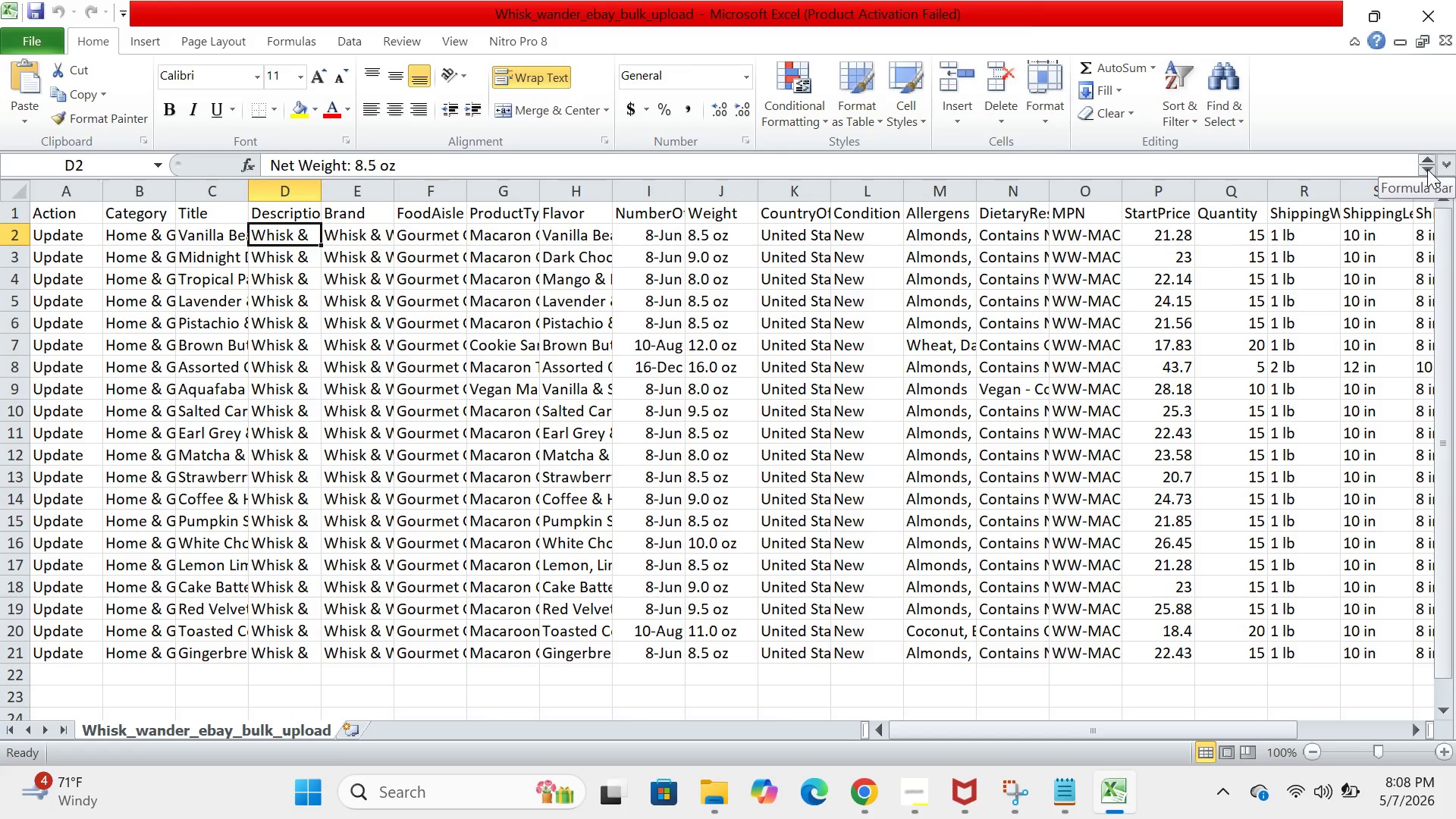 
triple_click([1427, 169])
 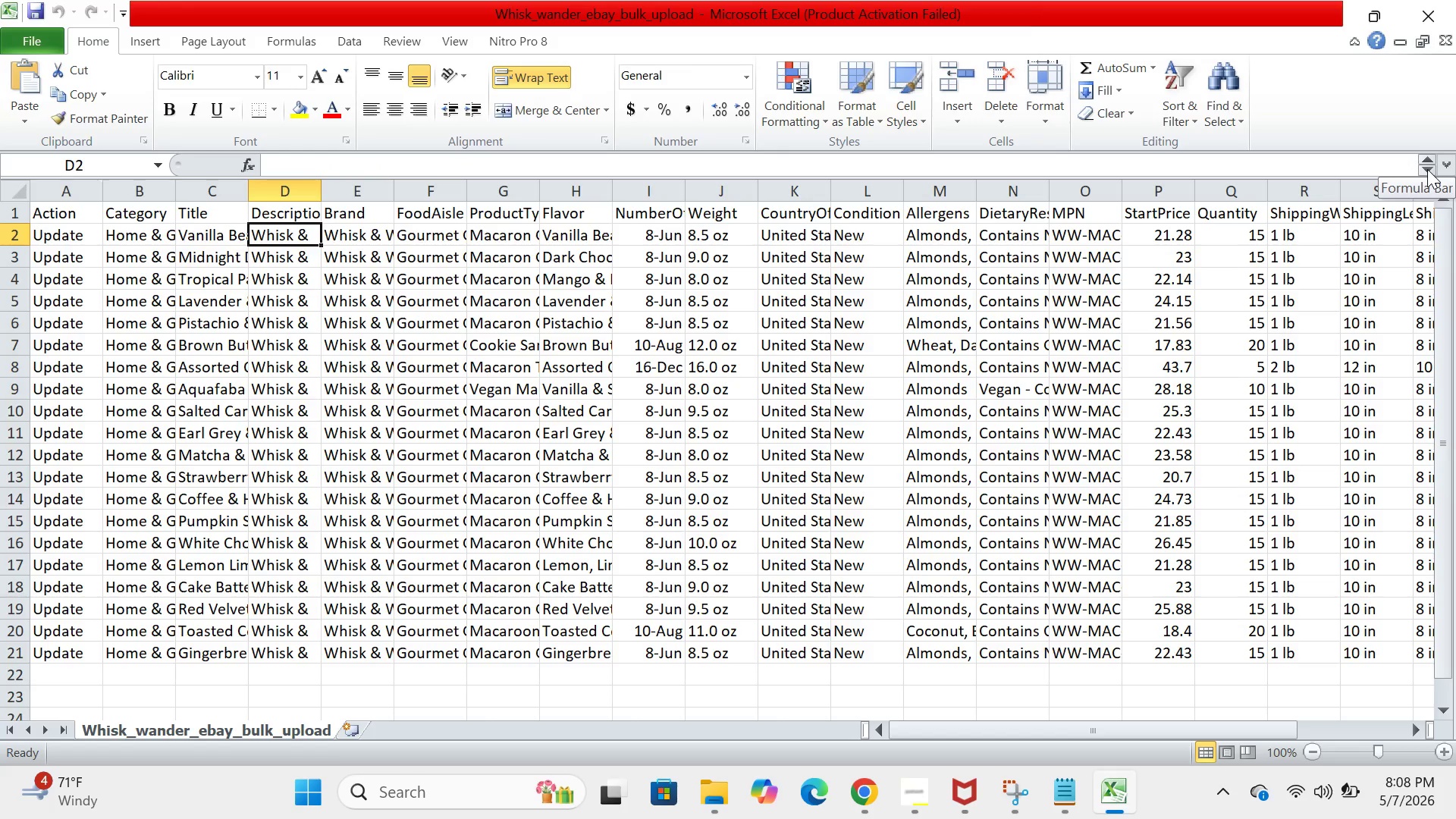 
triple_click([1427, 169])
 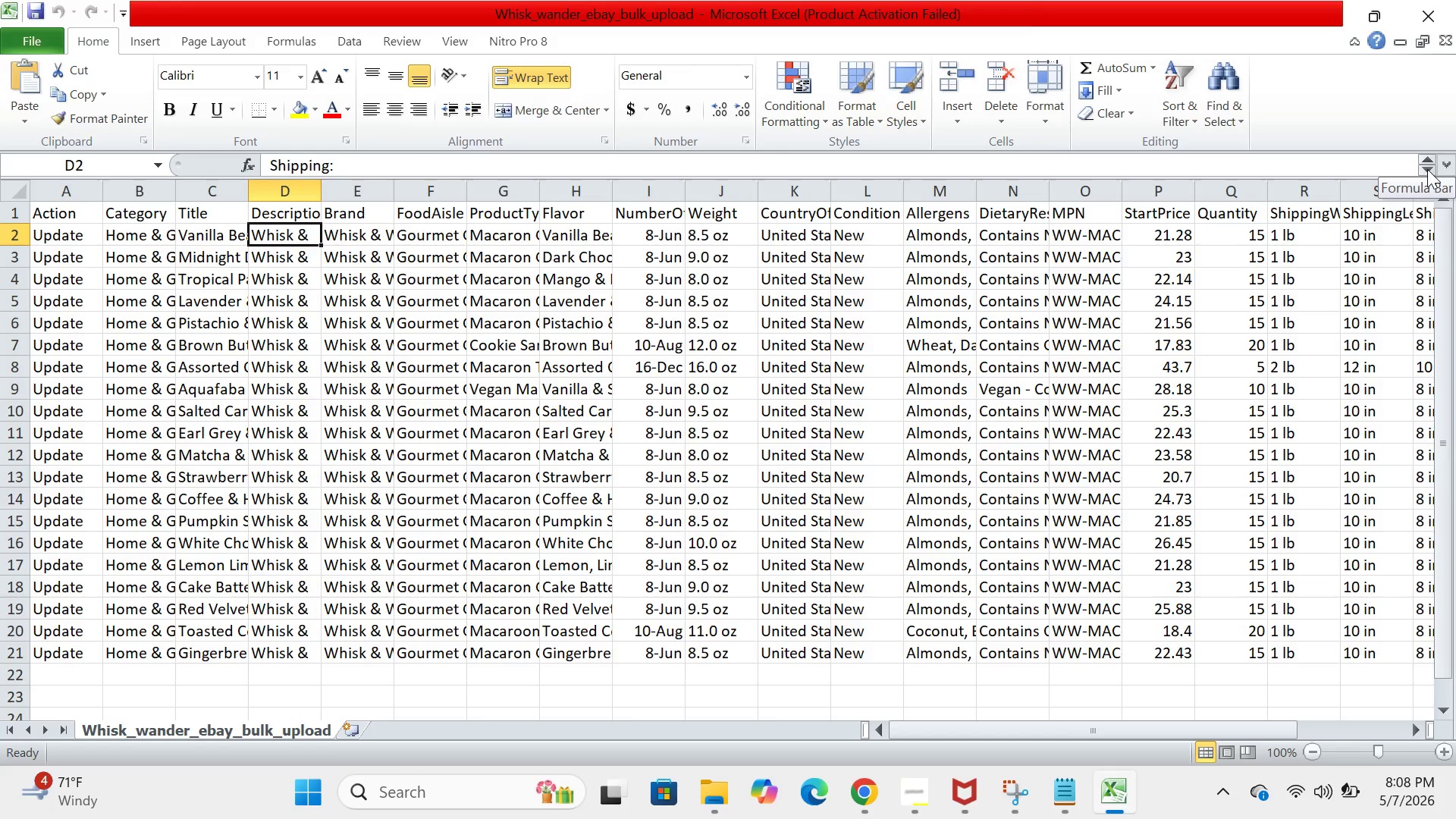 
triple_click([1427, 169])
 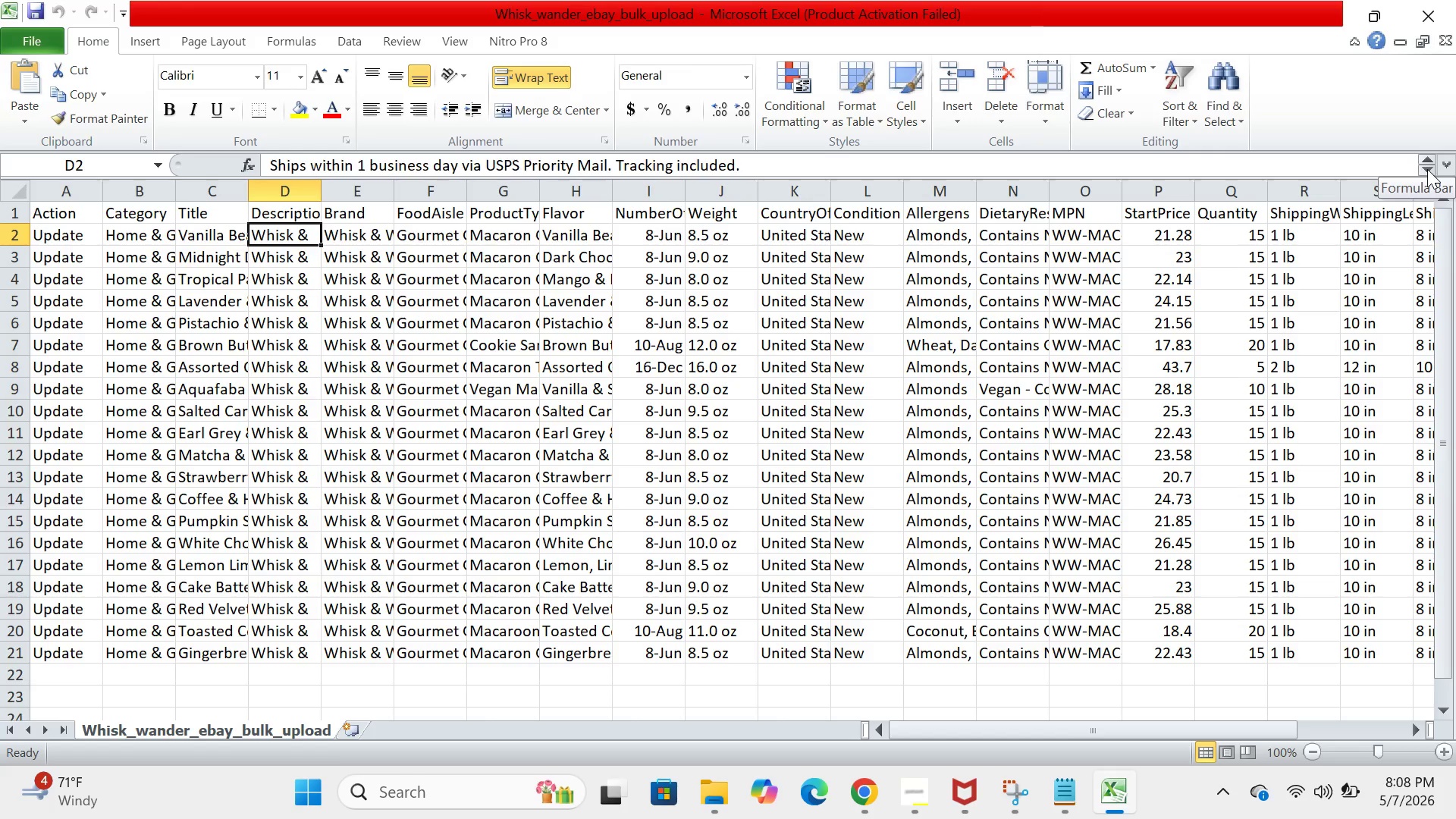 
triple_click([1427, 169])
 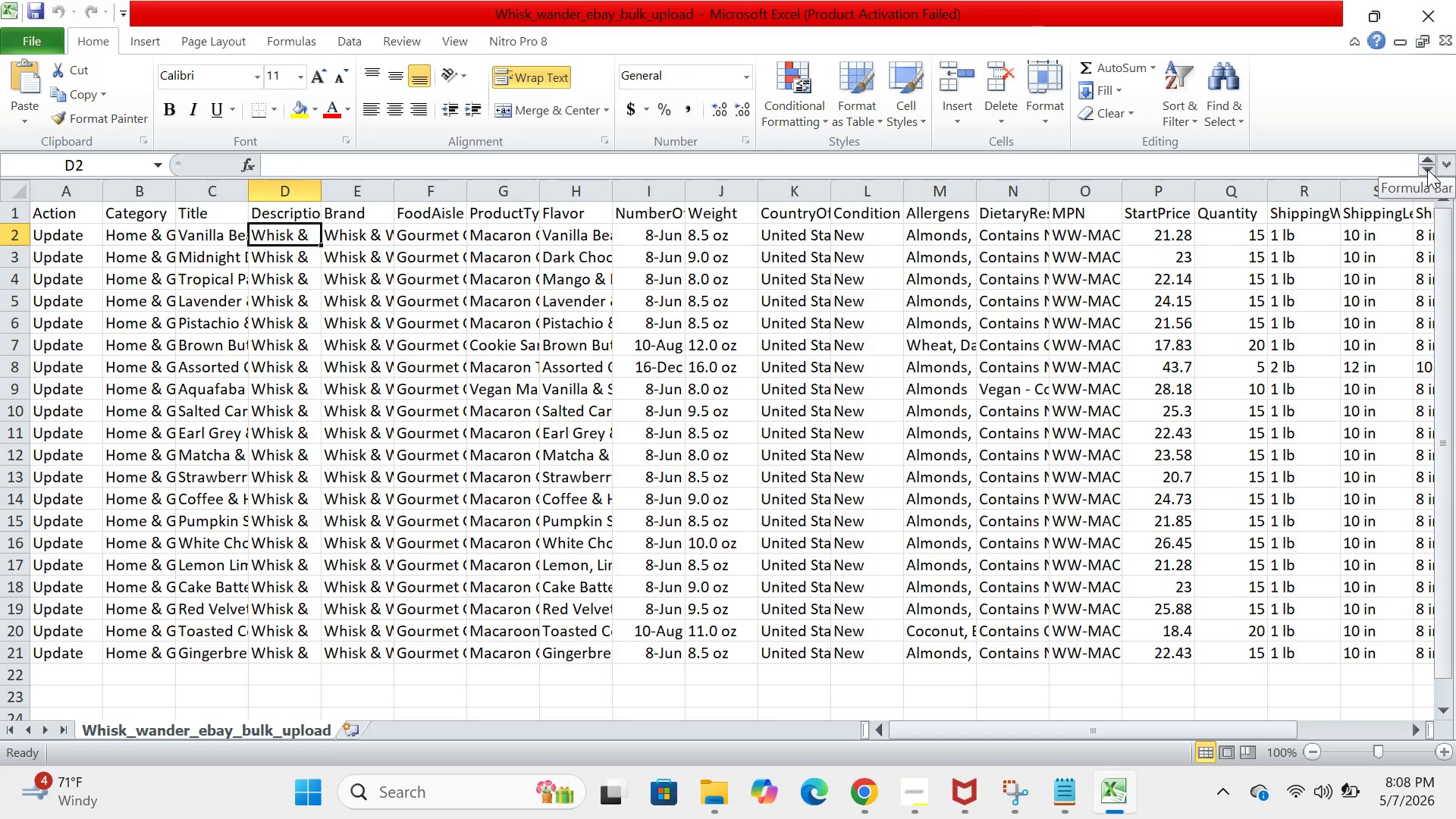 
triple_click([1427, 169])
 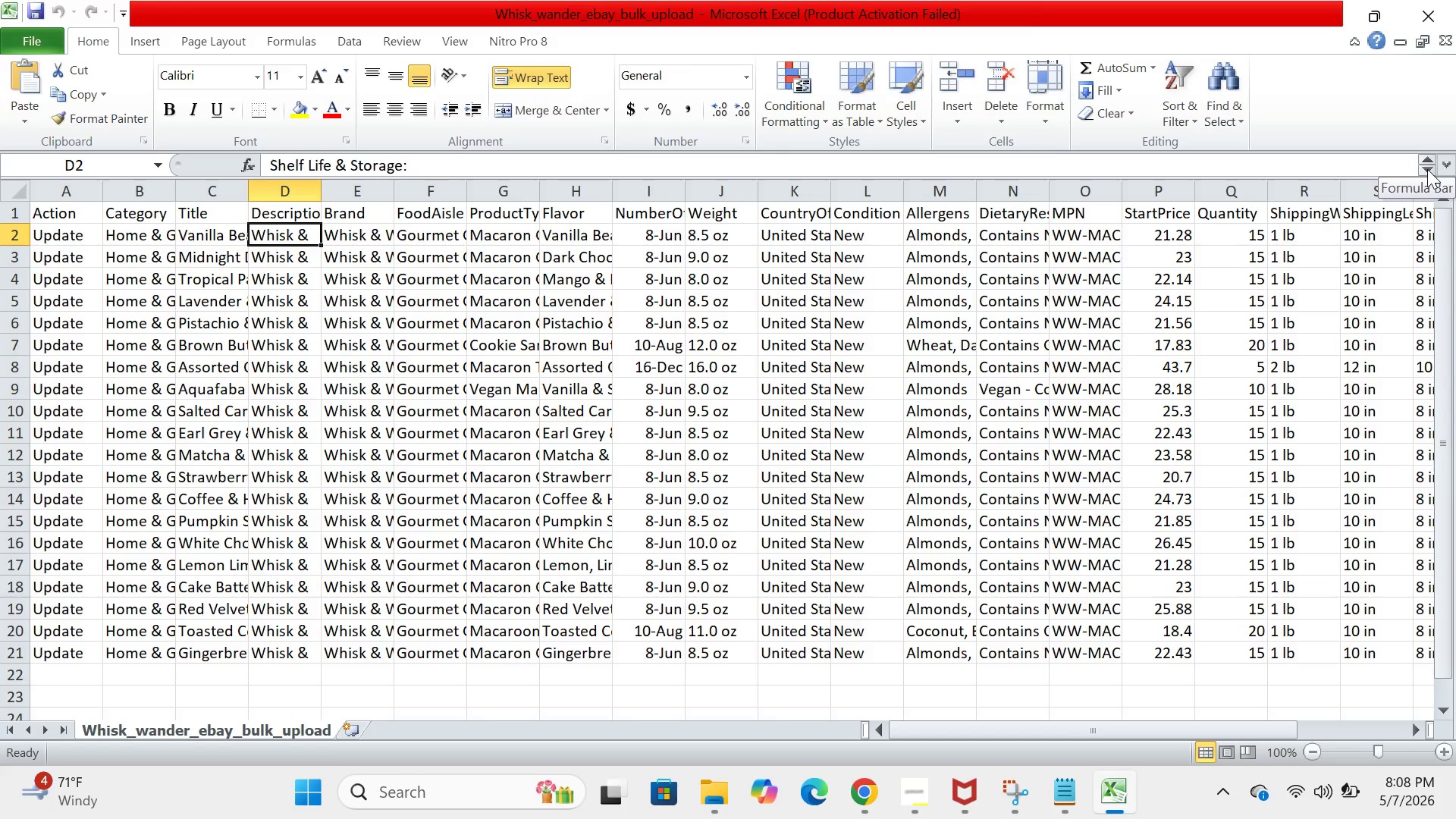 
triple_click([1427, 169])
 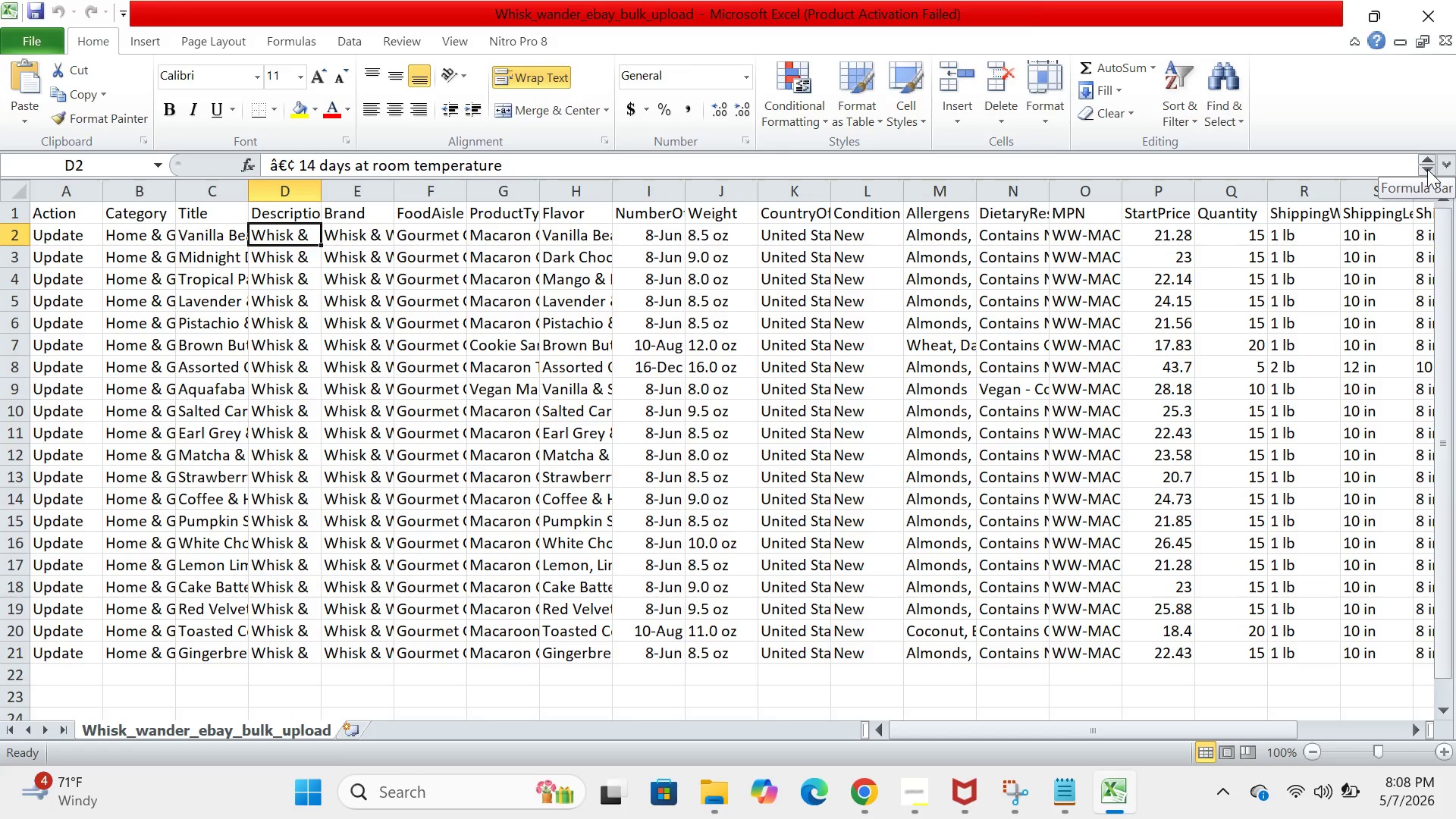 
triple_click([1427, 169])
 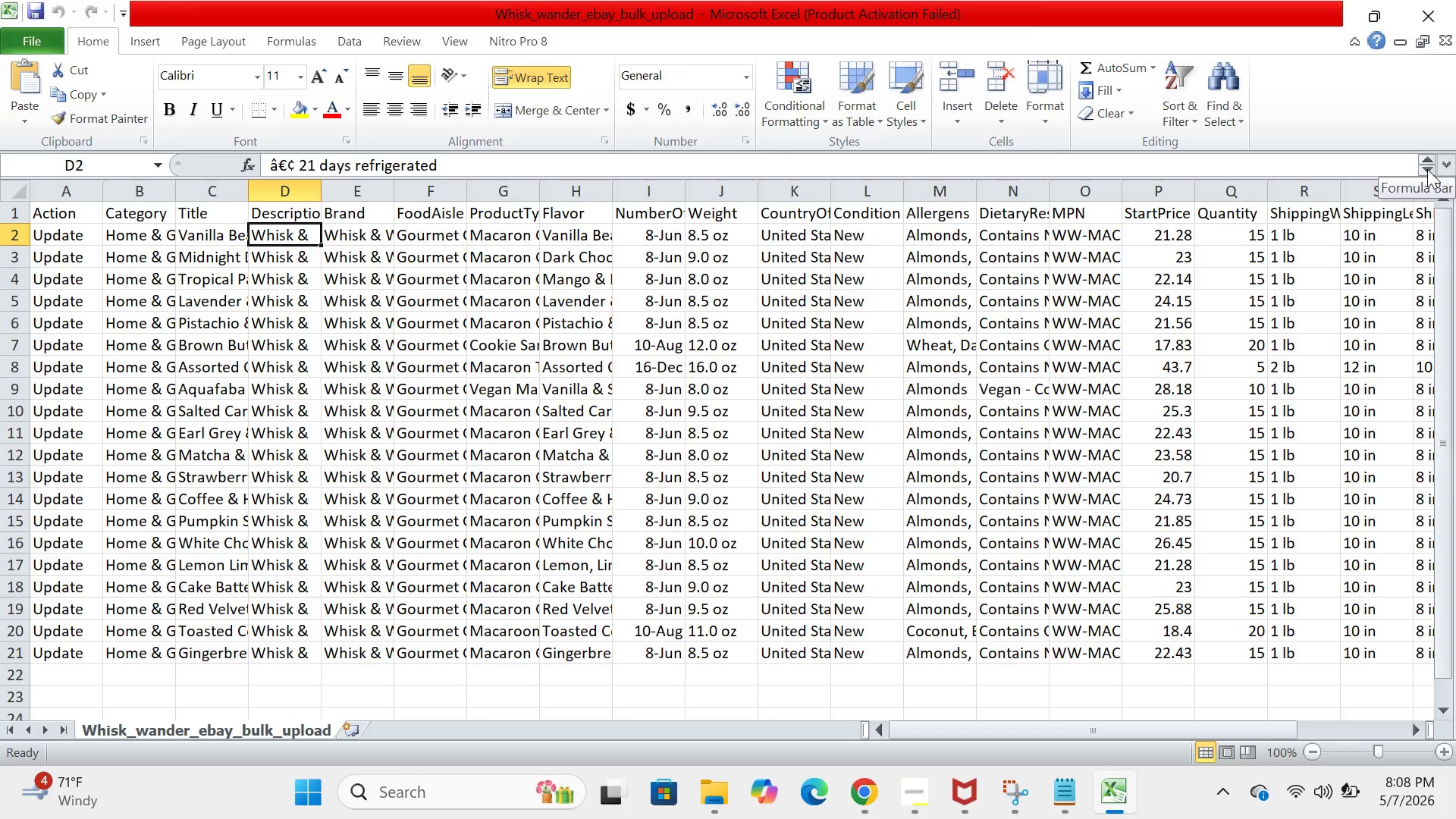 
triple_click([1427, 169])
 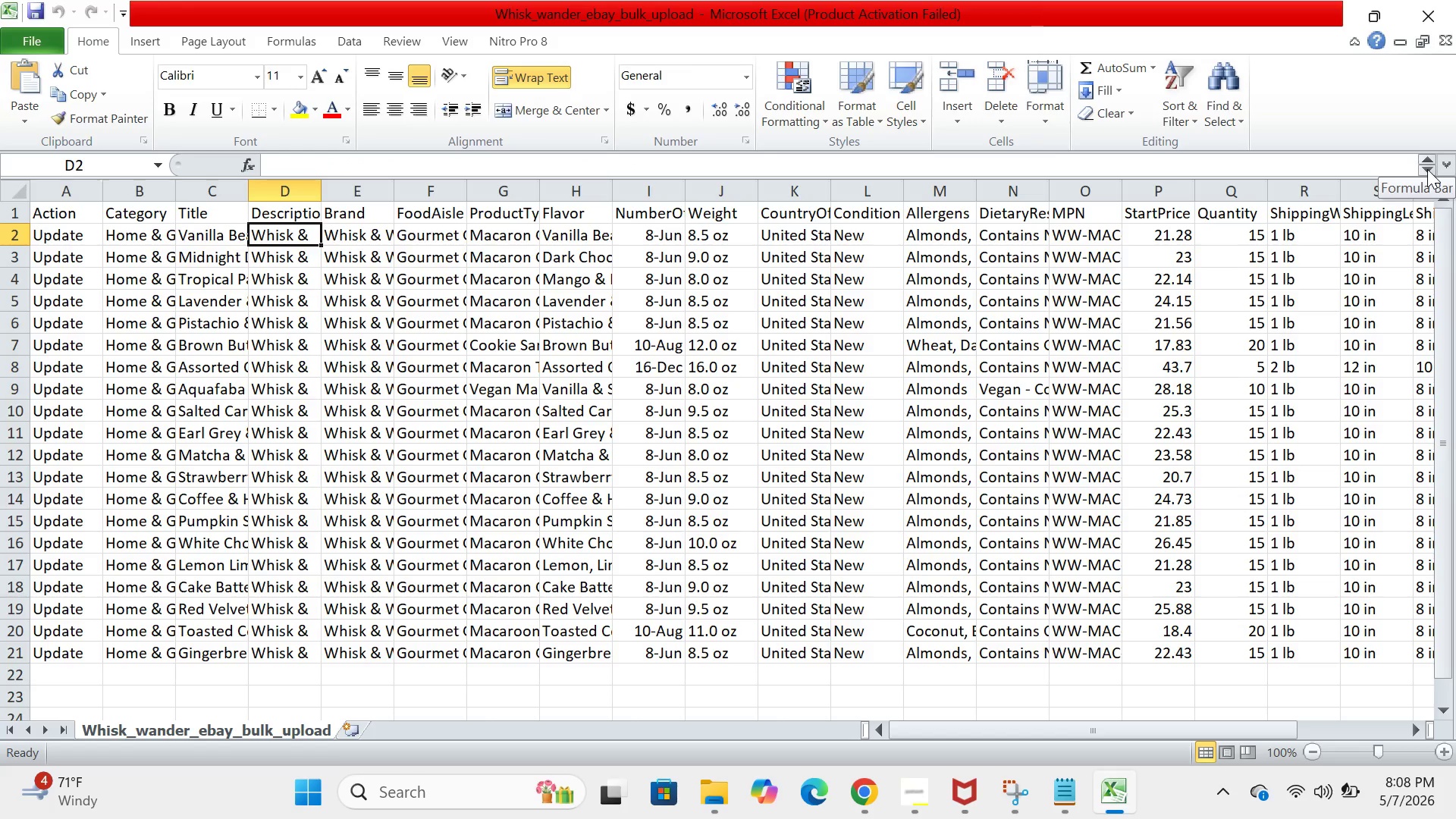 
double_click([1427, 169])
 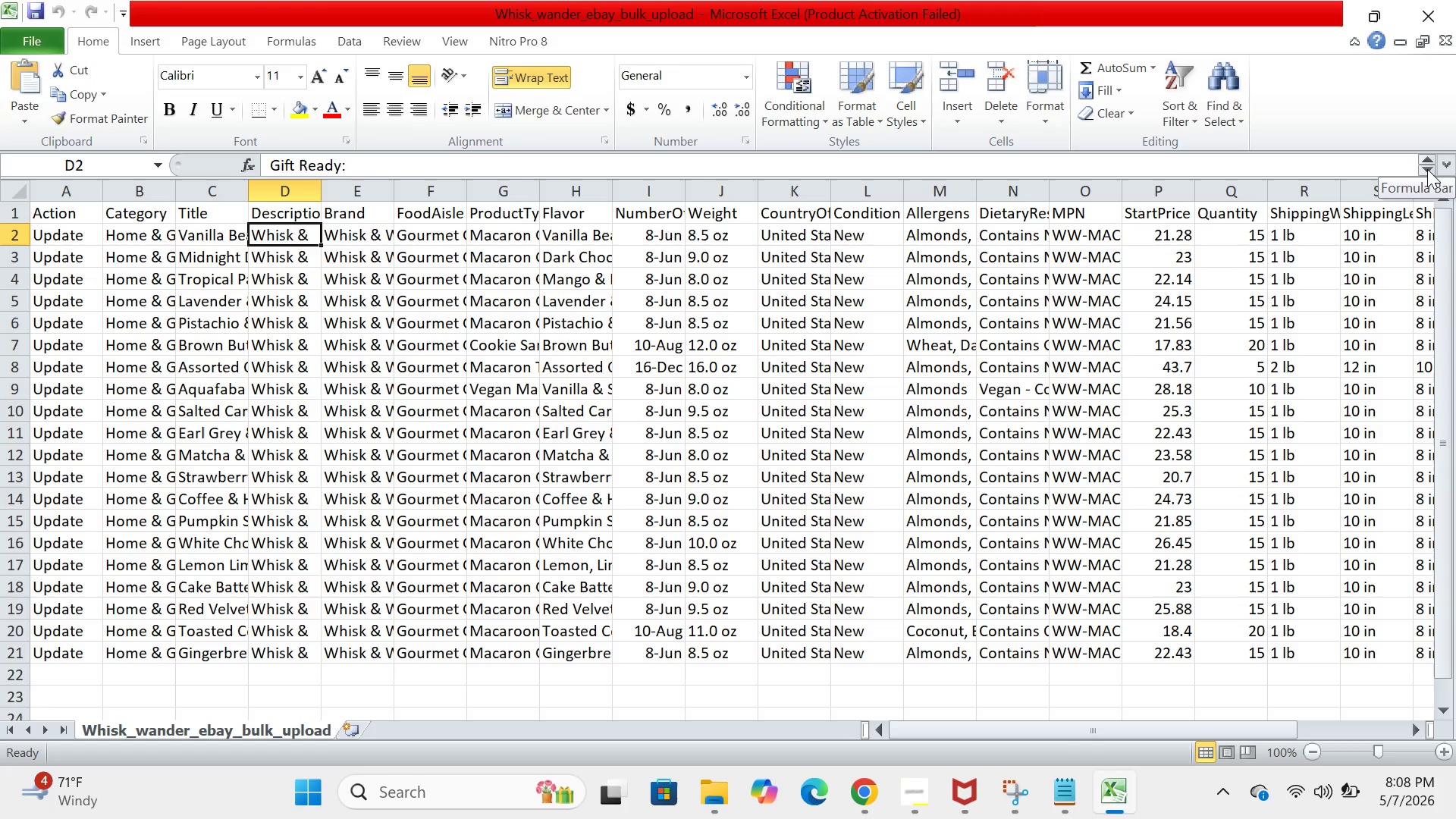 
triple_click([1427, 169])
 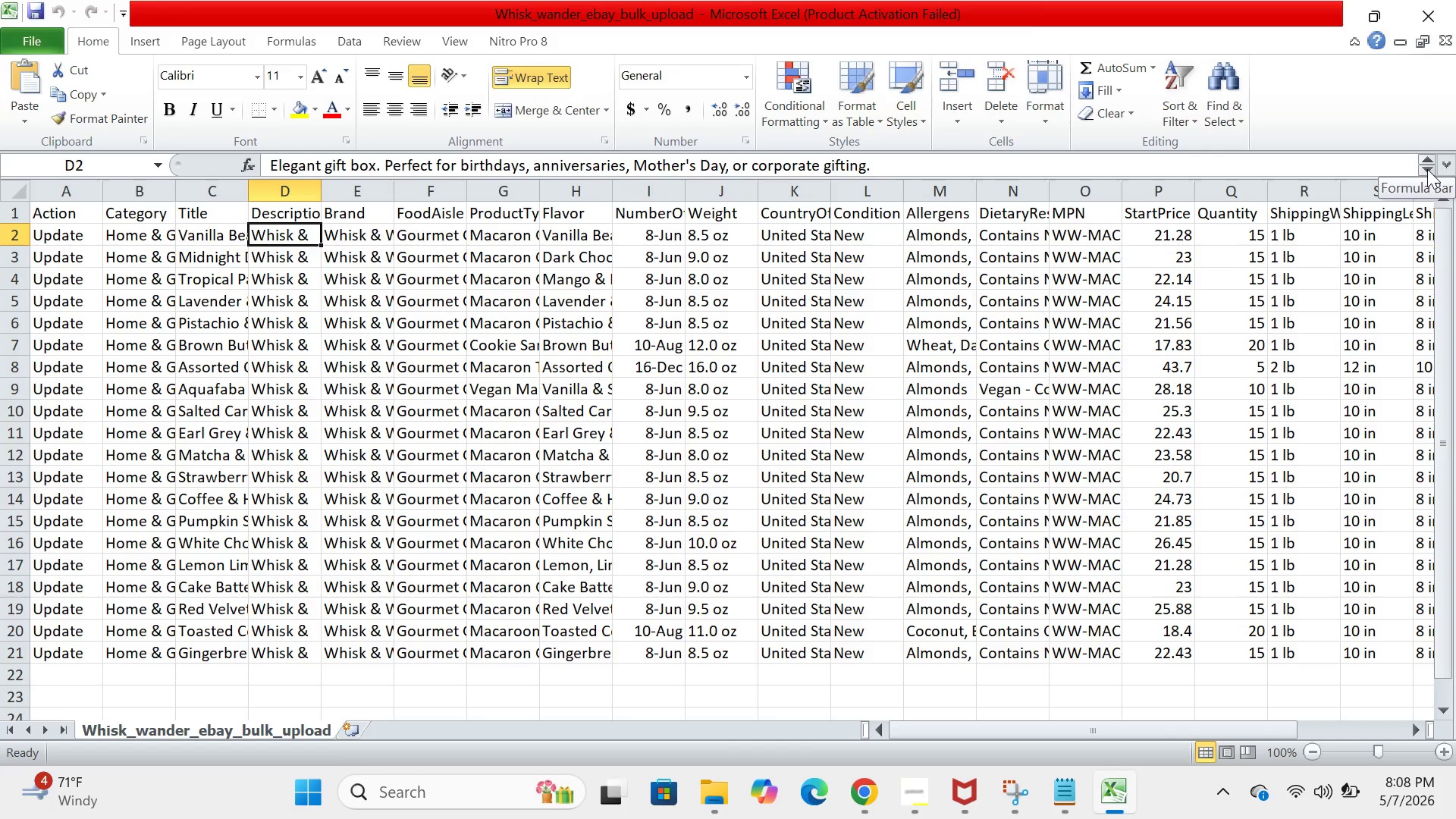 
triple_click([1427, 169])
 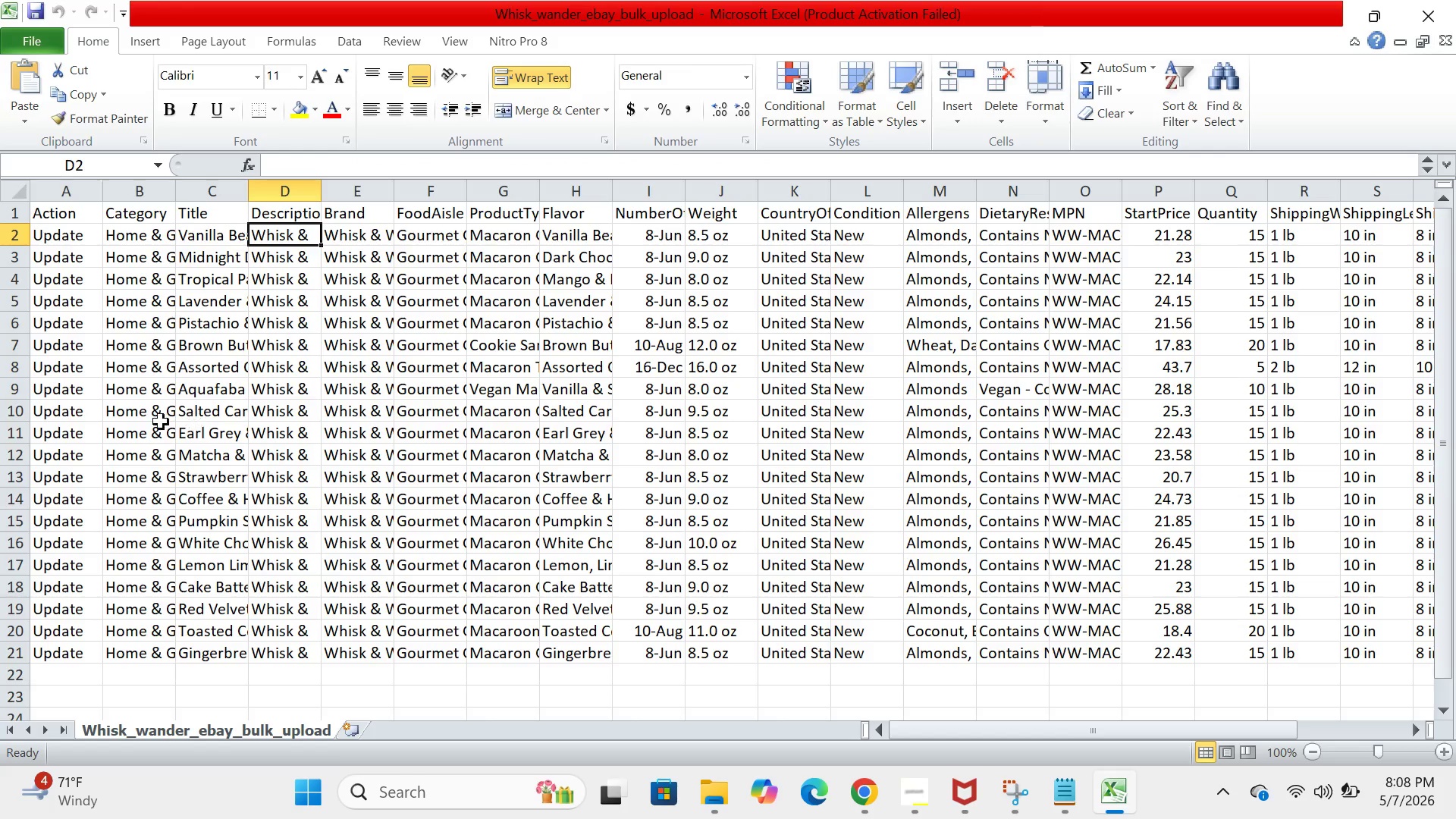 
left_click([146, 425])
 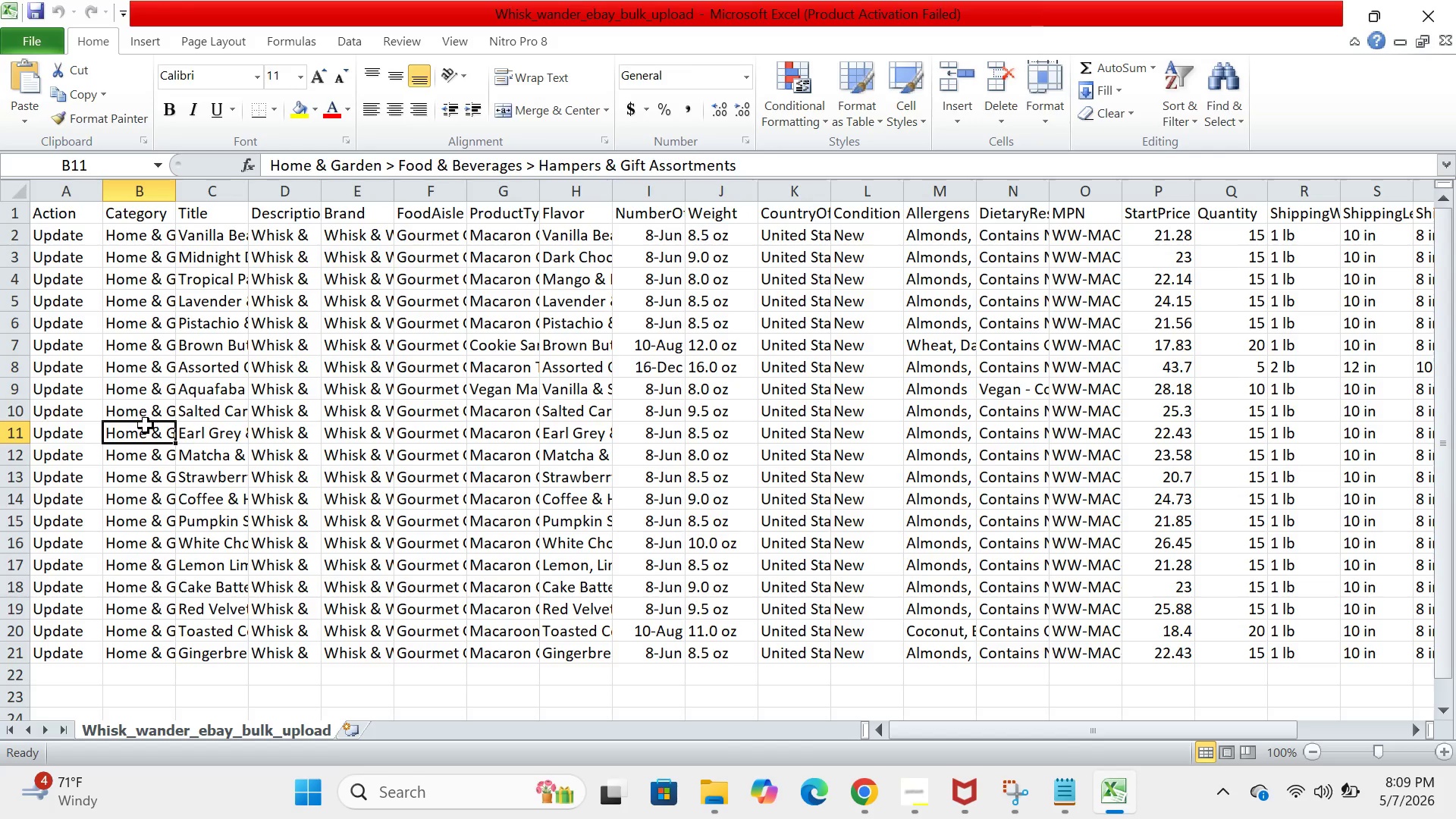 
wait(39.05)
 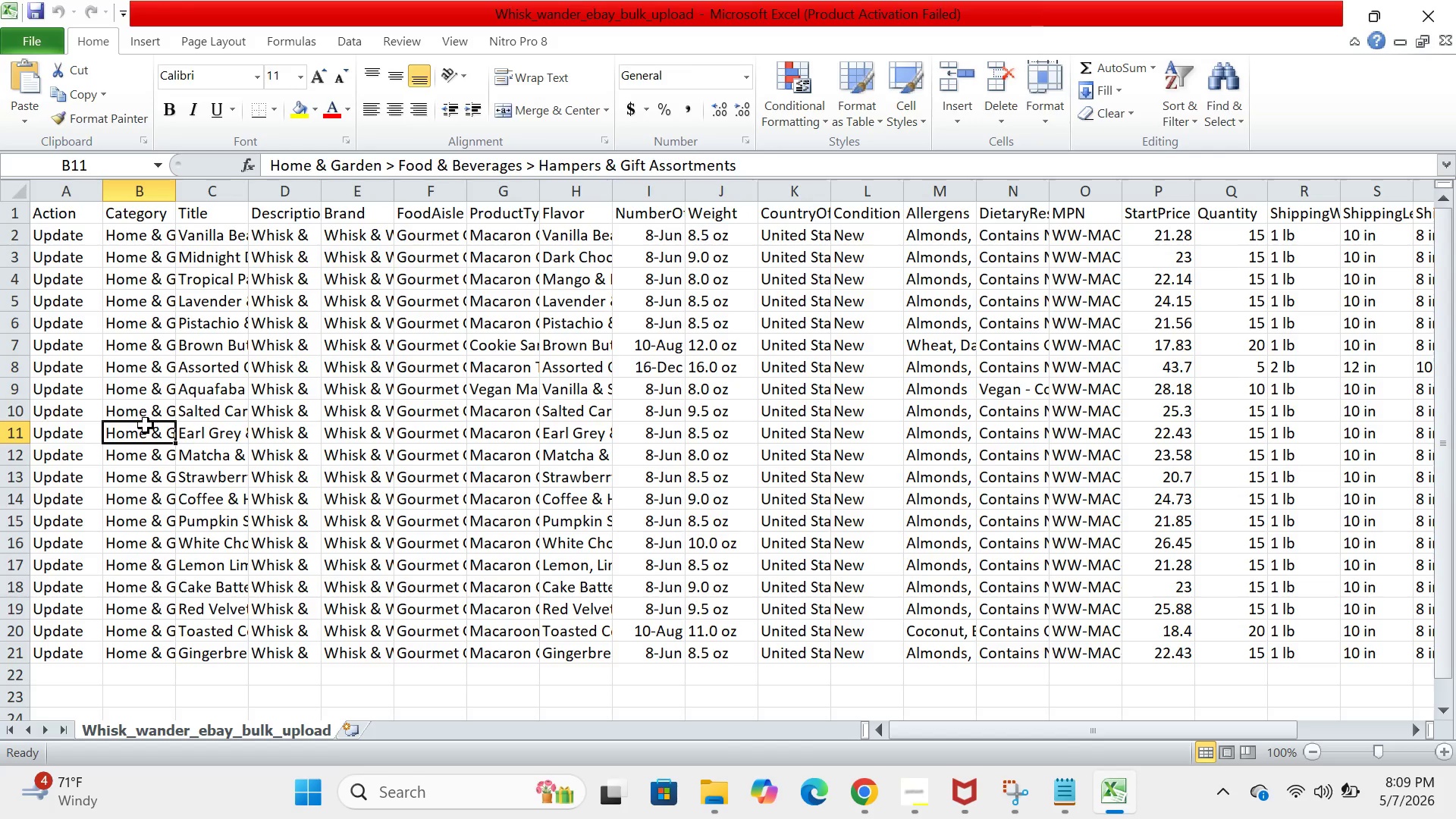 
left_click([136, 507])
 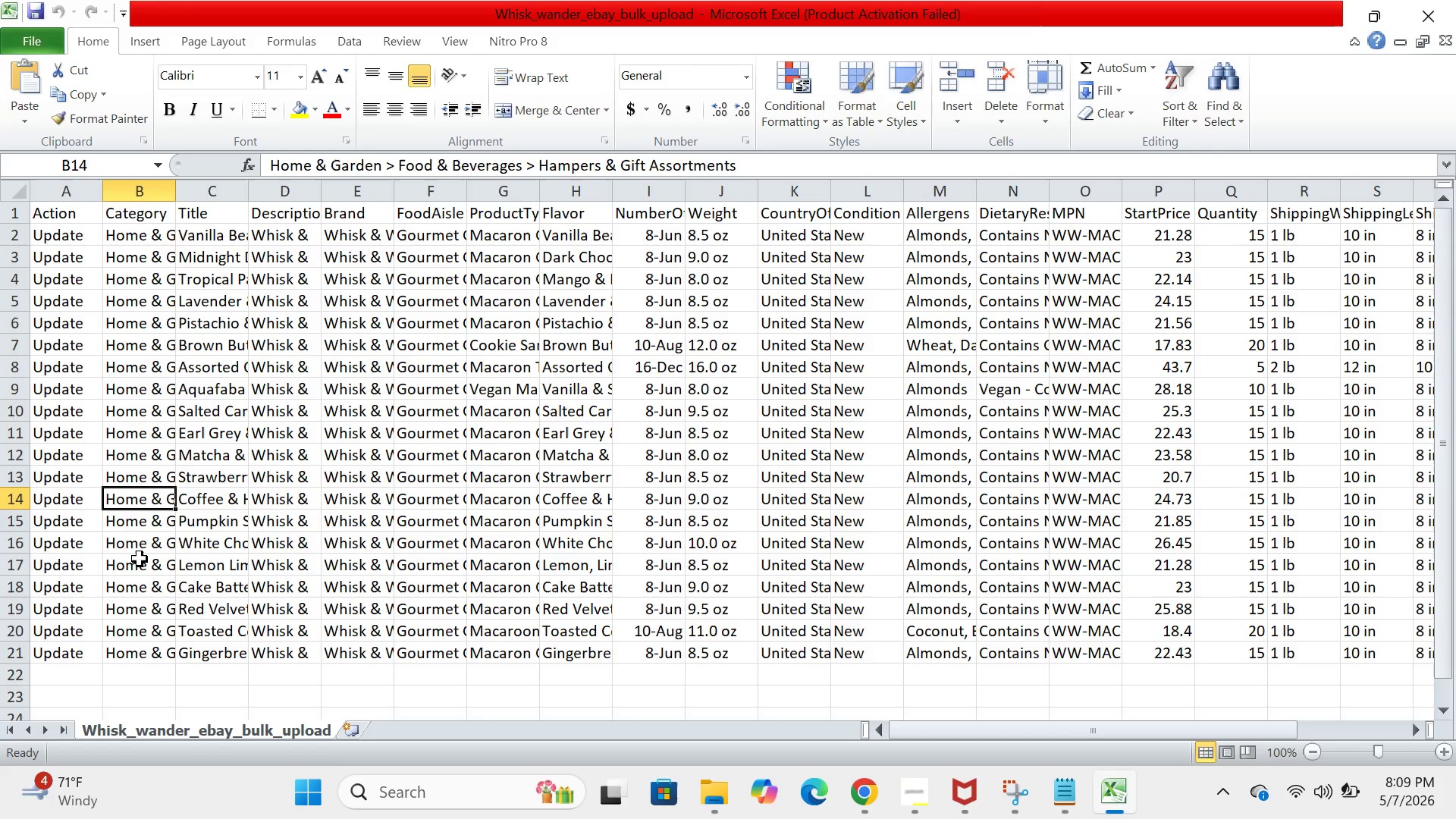 
left_click([140, 559])
 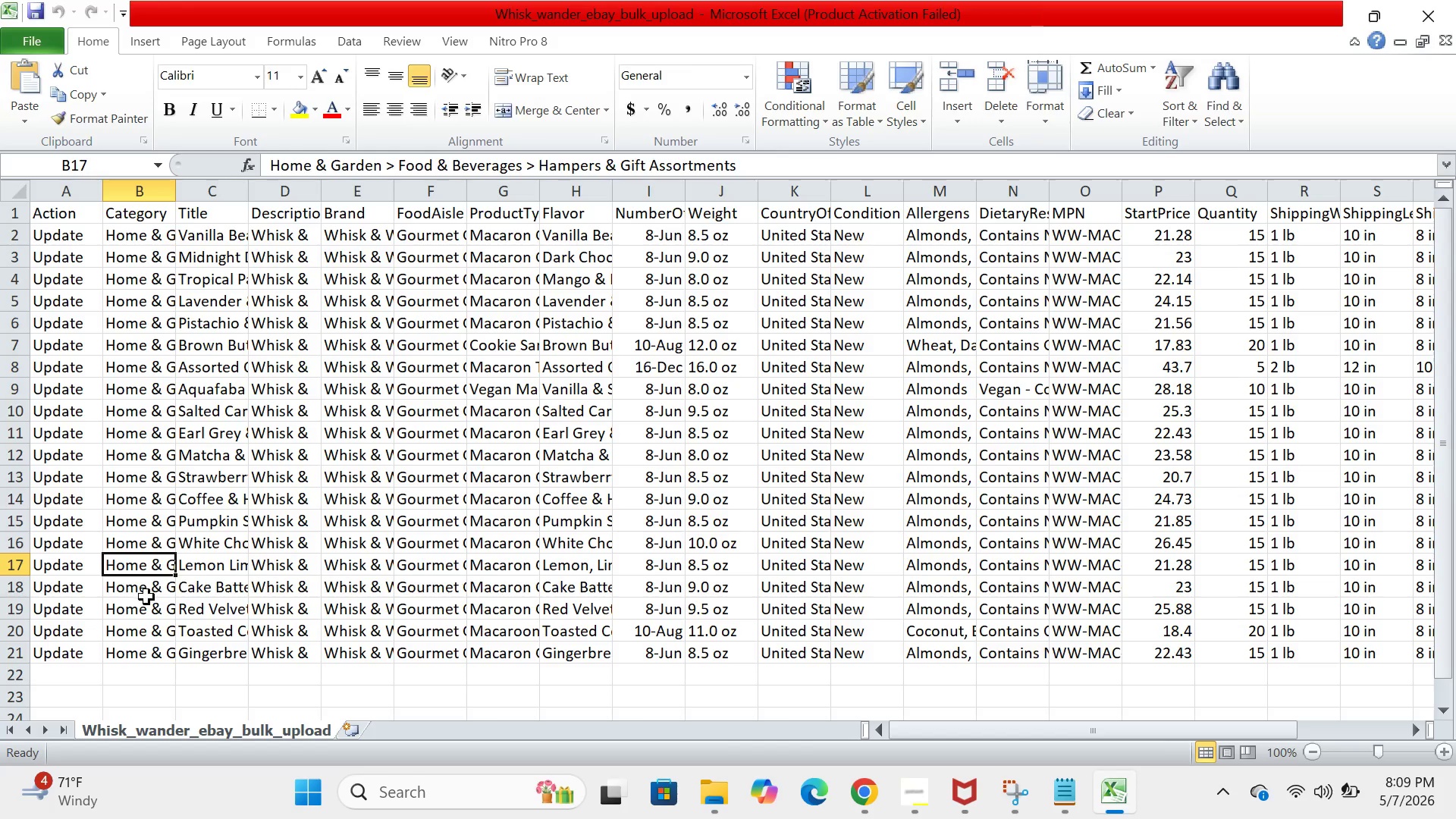 
left_click([146, 598])
 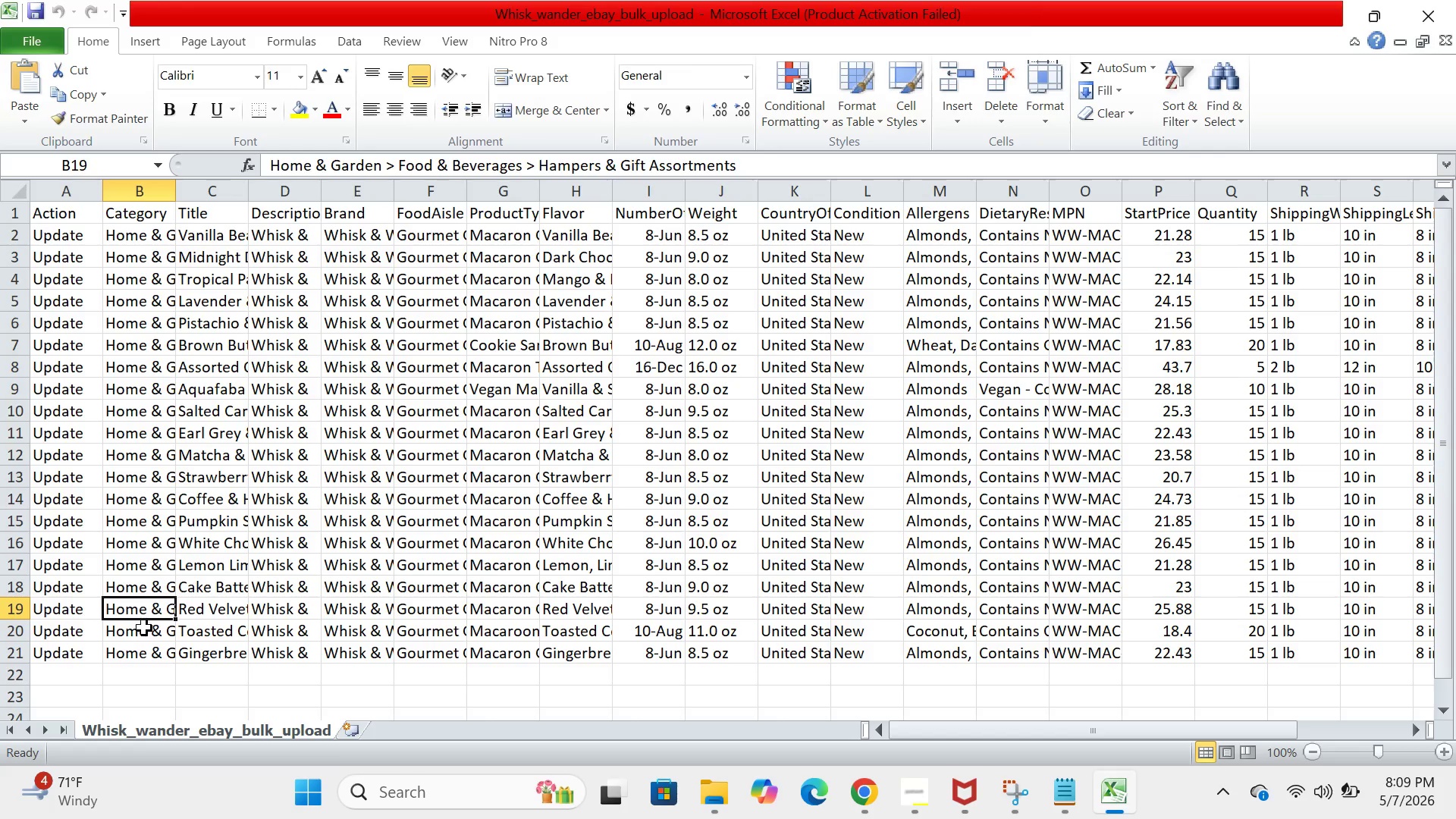 
left_click([144, 628])
 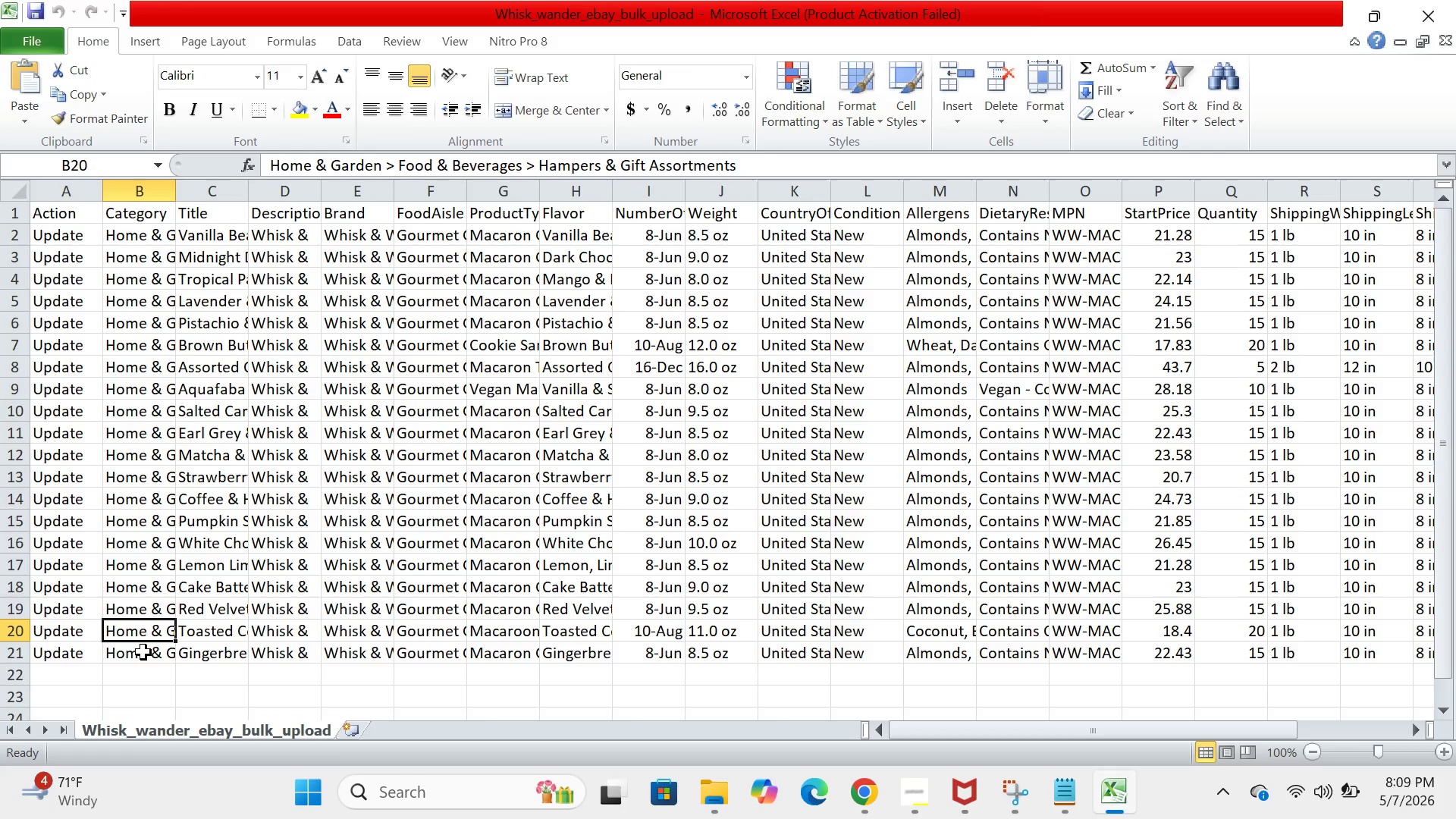 
left_click([143, 652])
 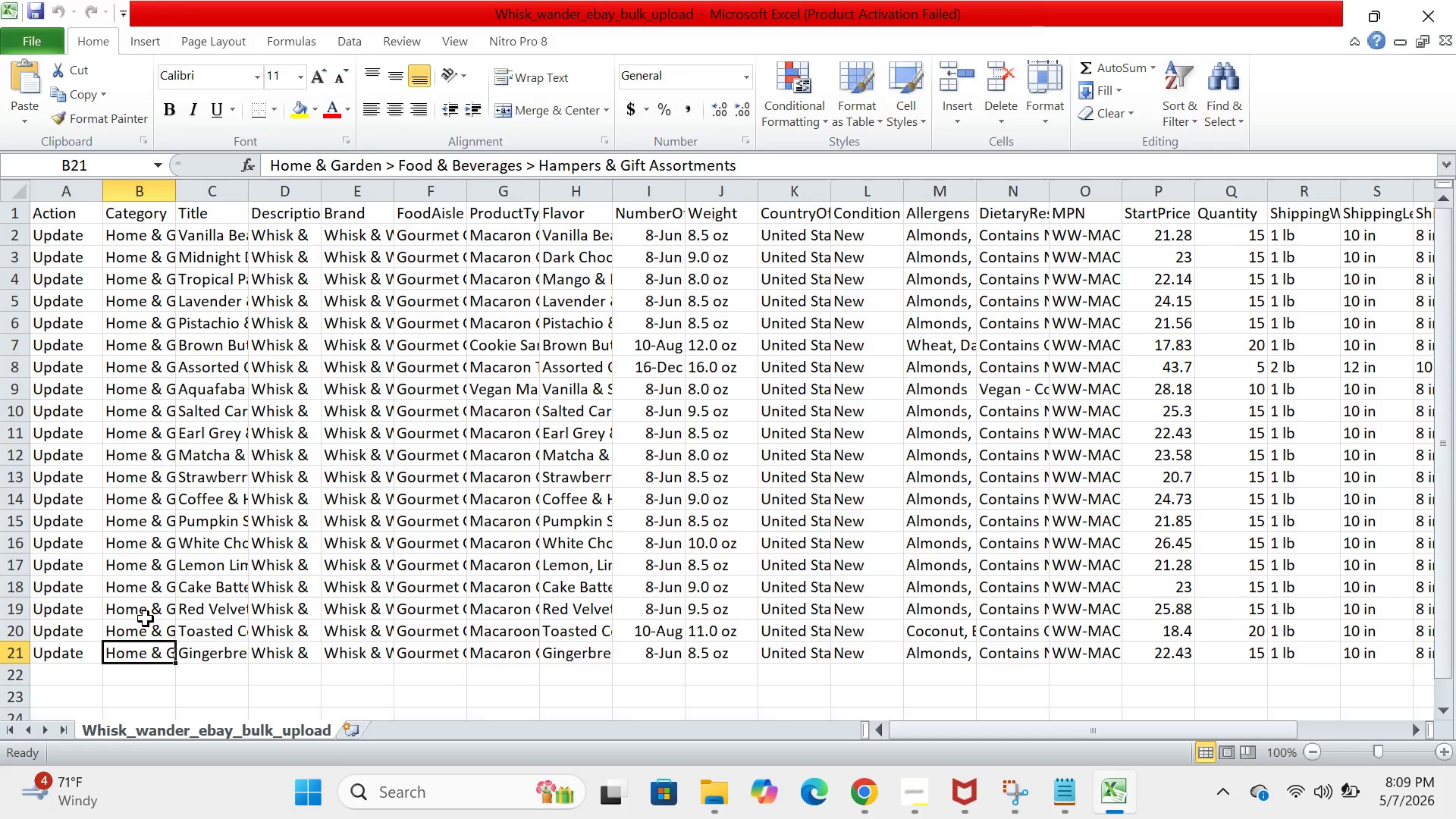 
left_click([146, 619])
 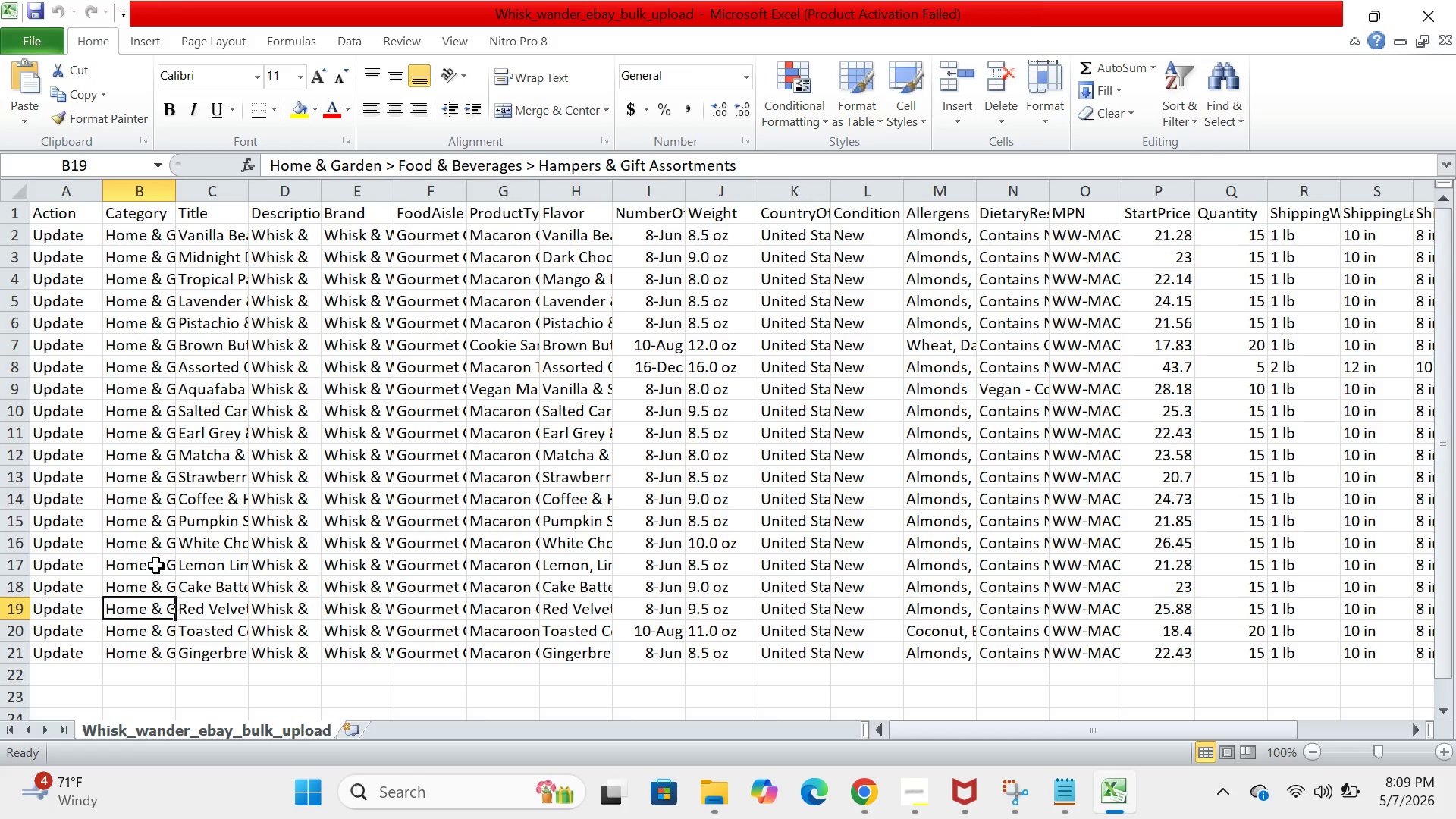 
wait(13.06)
 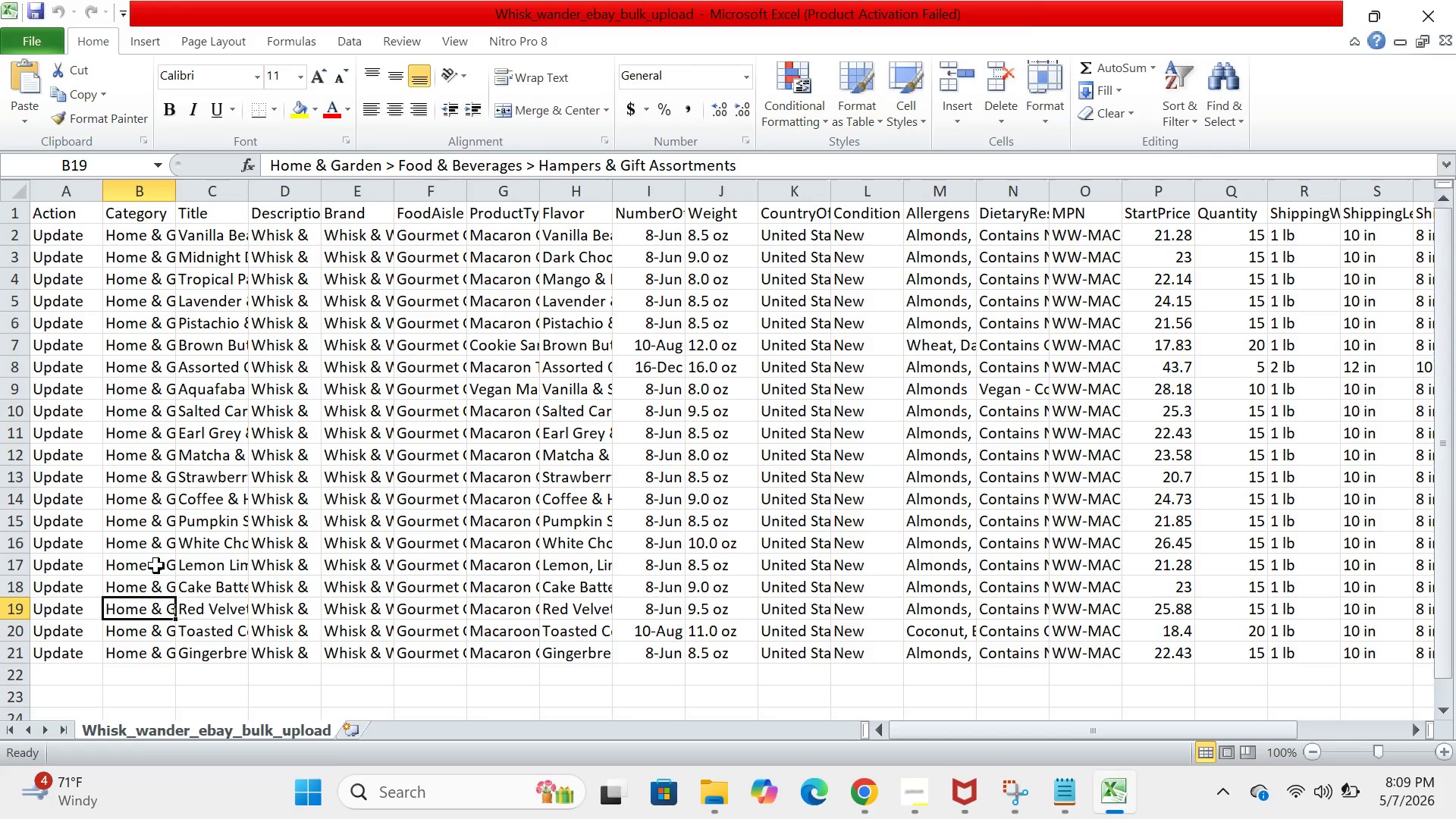 
left_click([131, 450])
 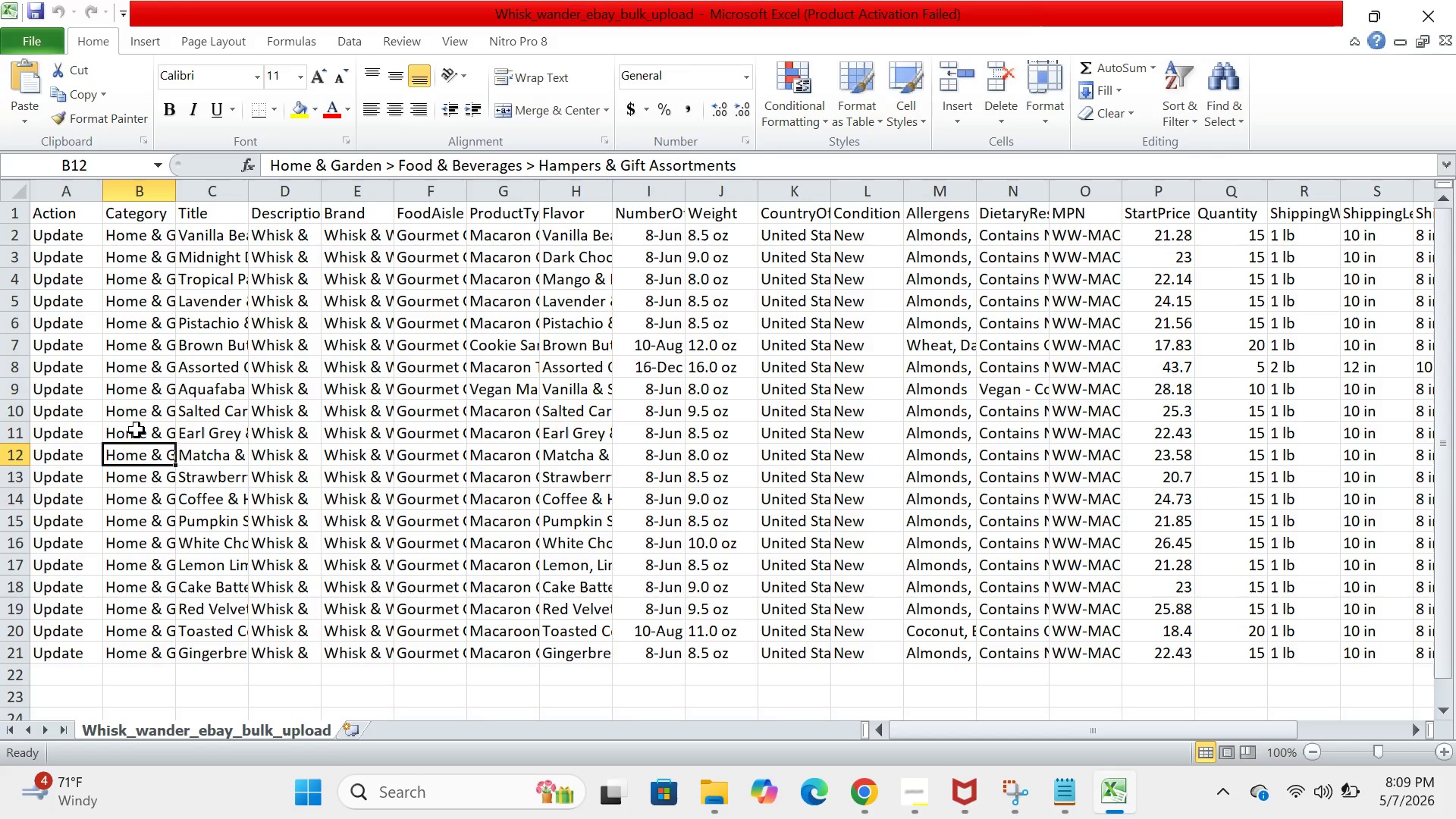 
left_click([140, 421])
 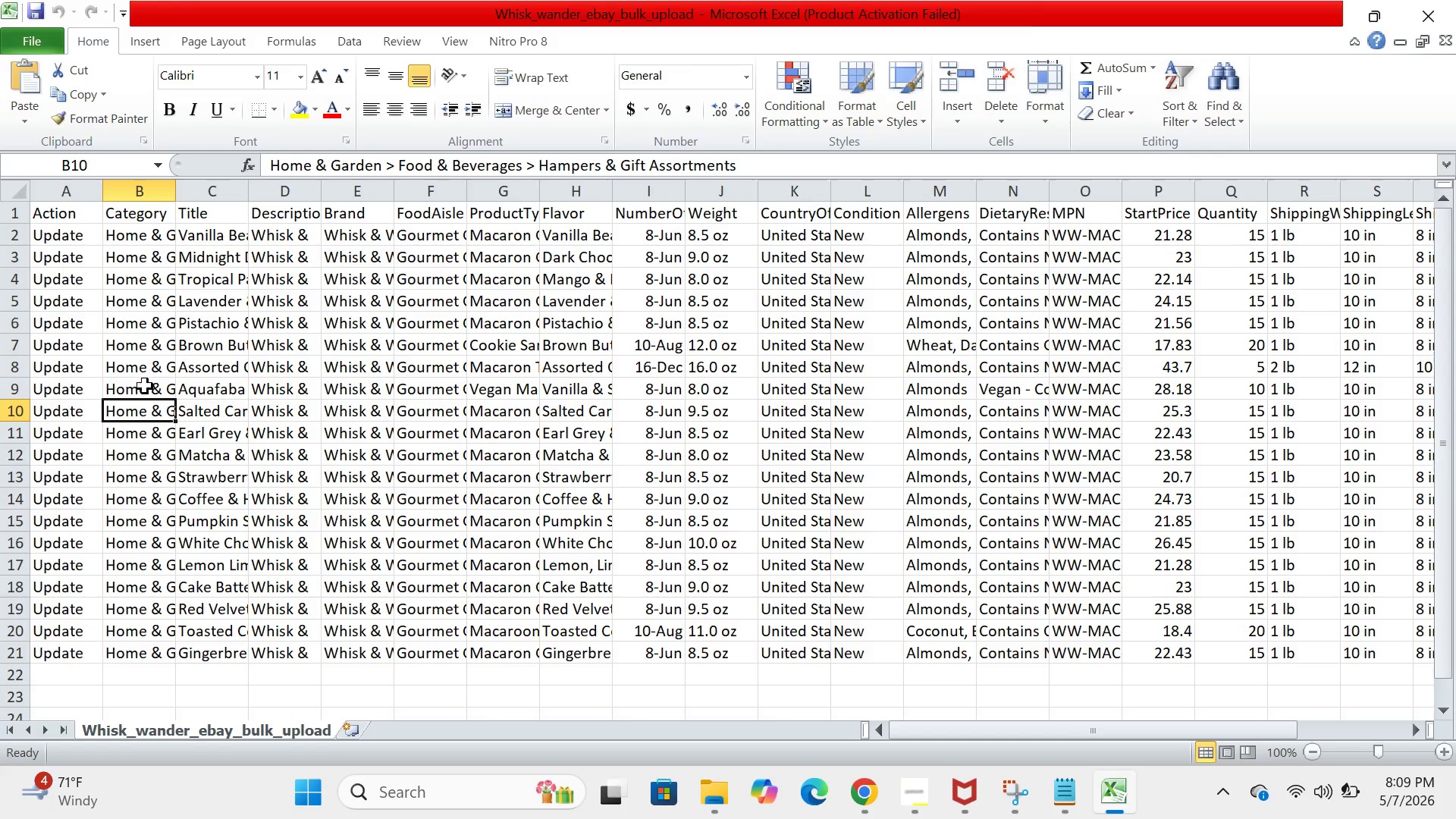 
left_click([145, 386])
 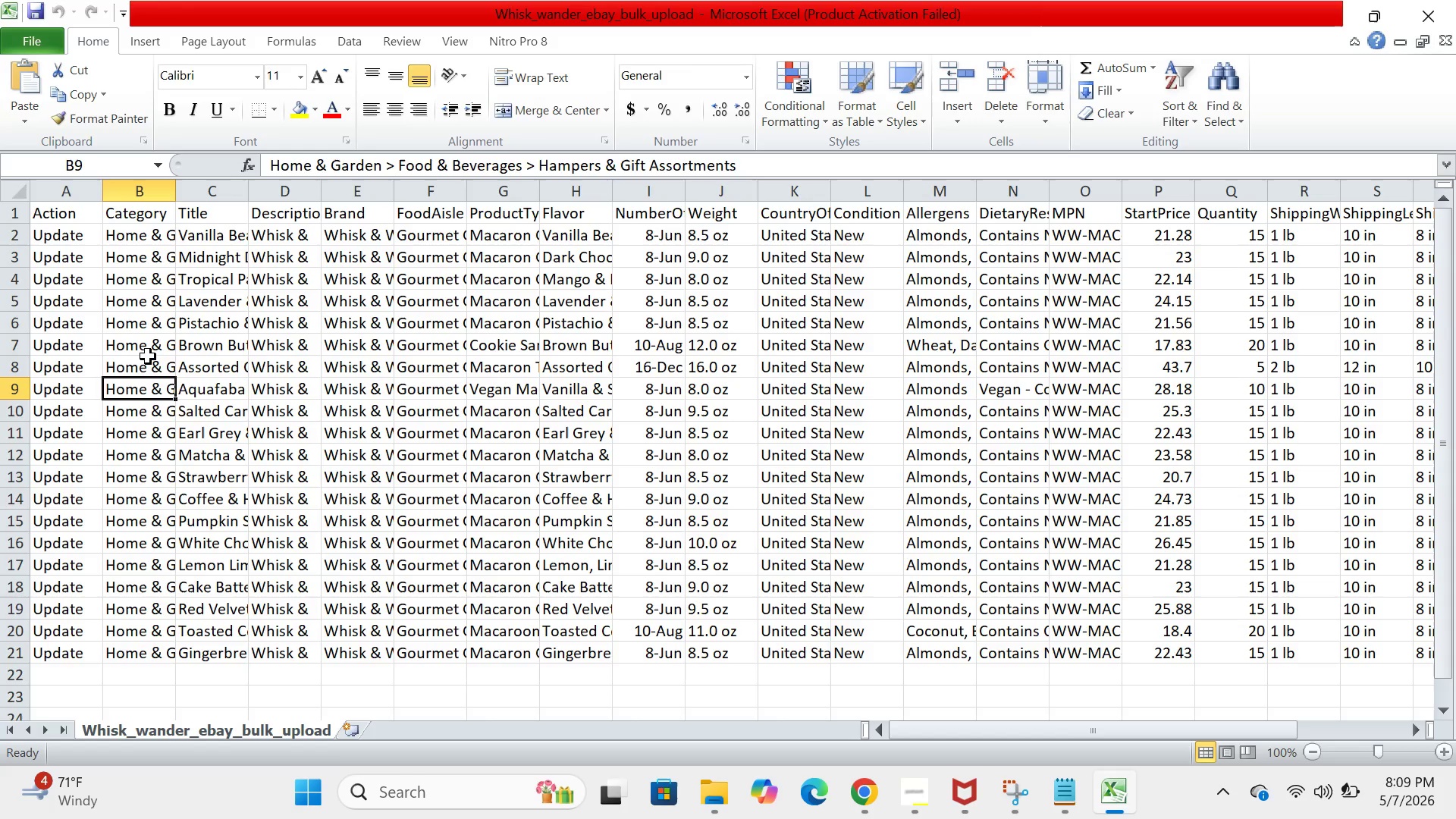 
left_click([148, 356])
 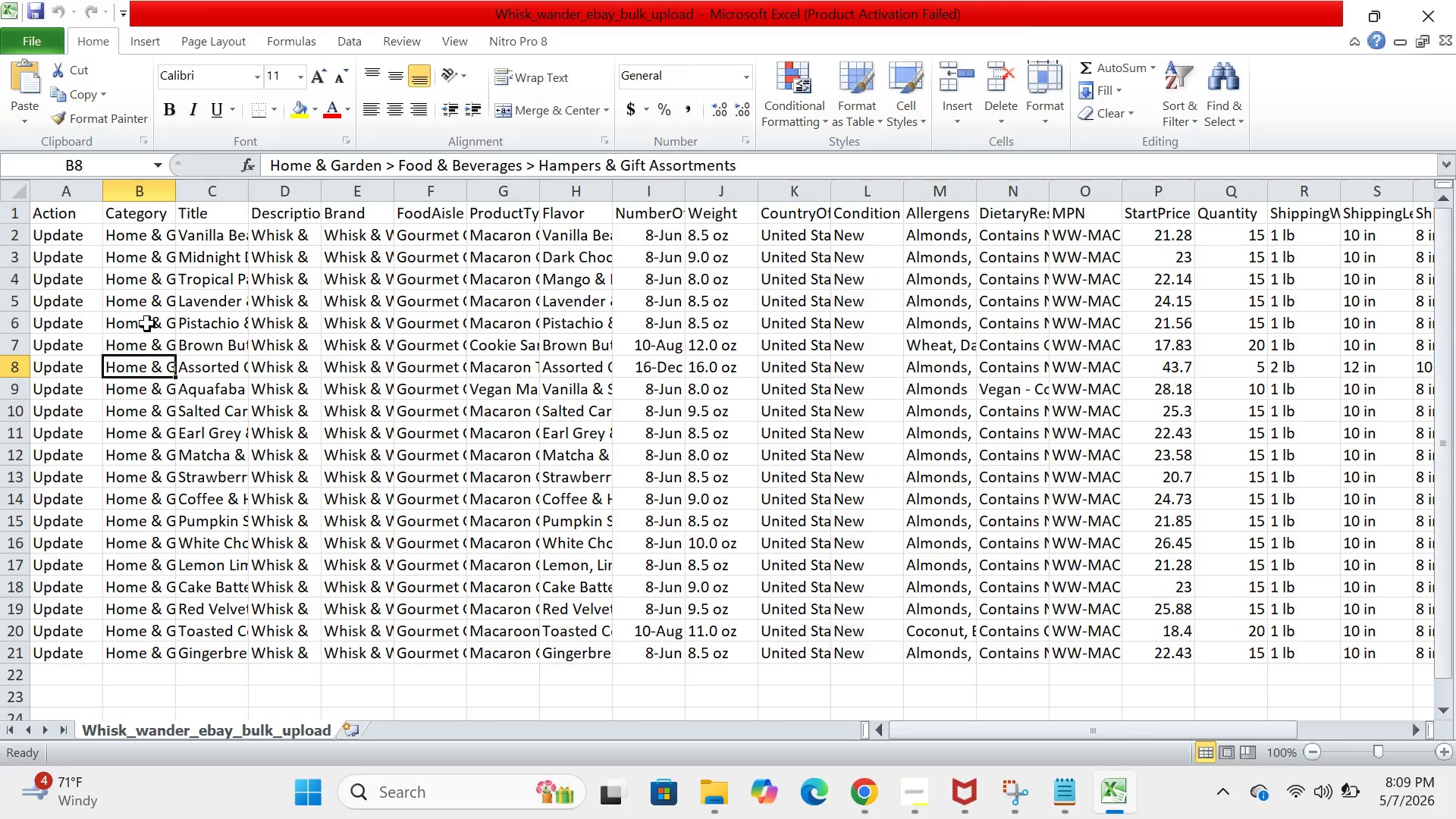 
left_click([147, 324])
 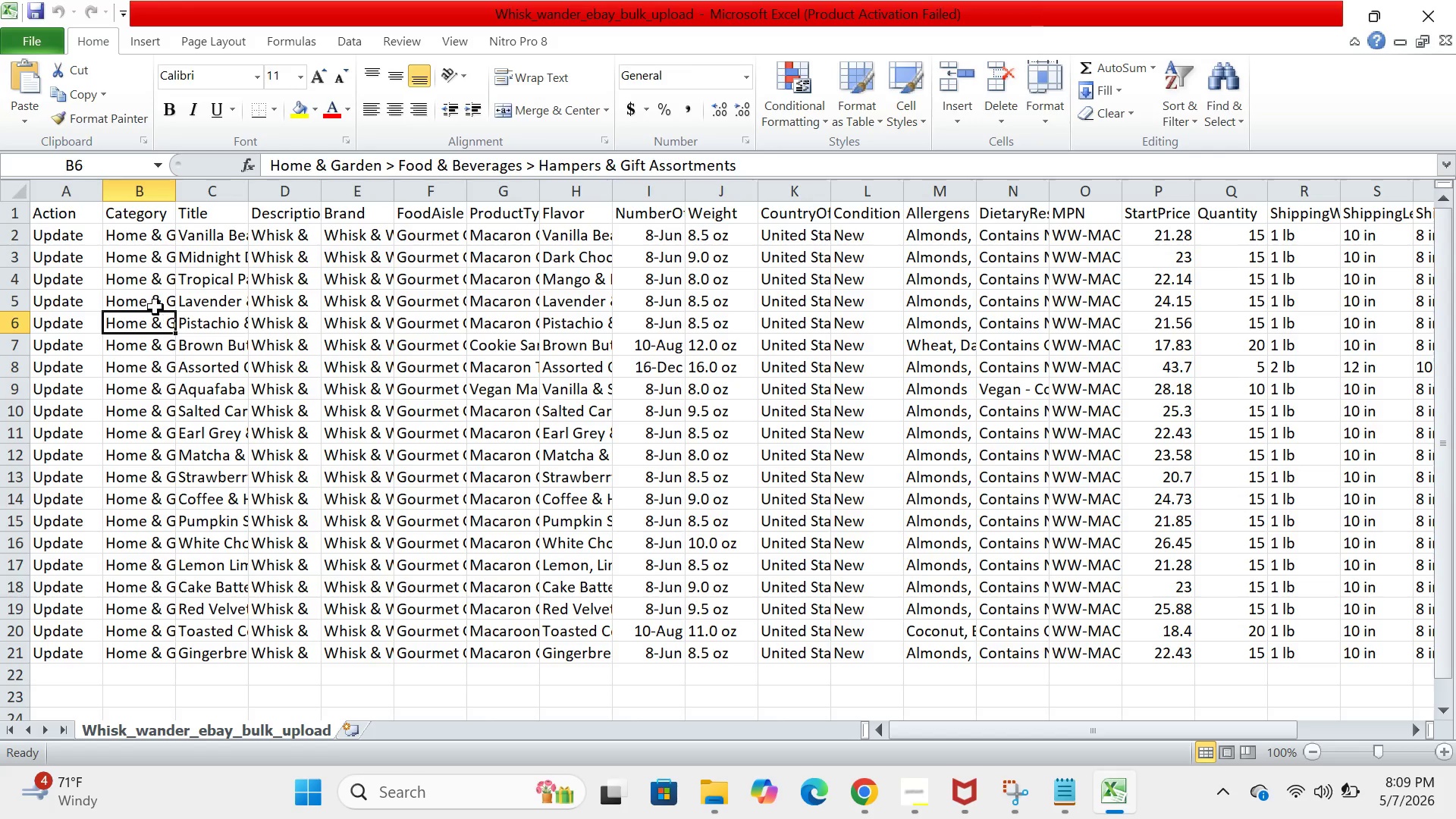 
left_click([155, 306])
 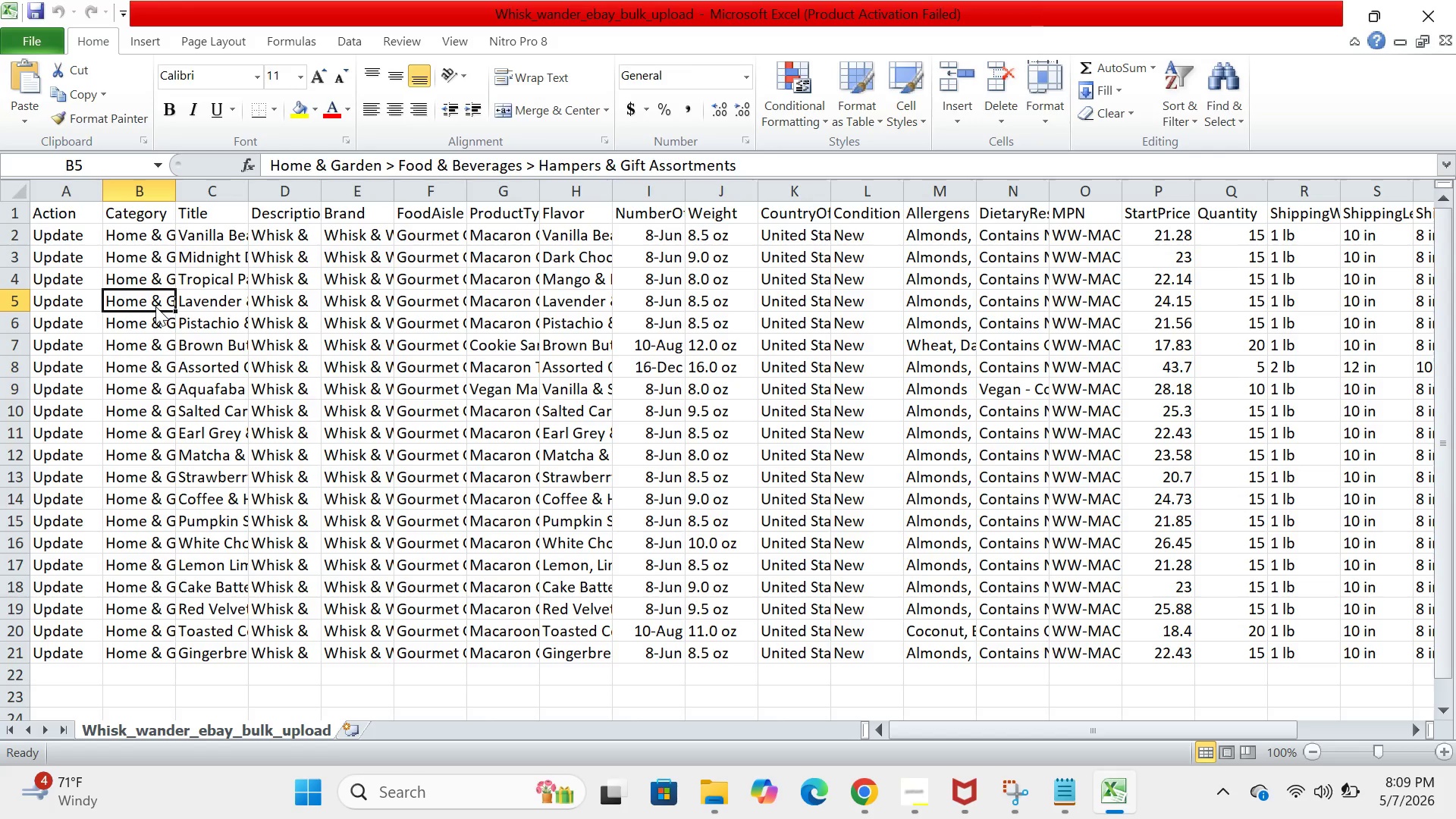 
wait(8.11)
 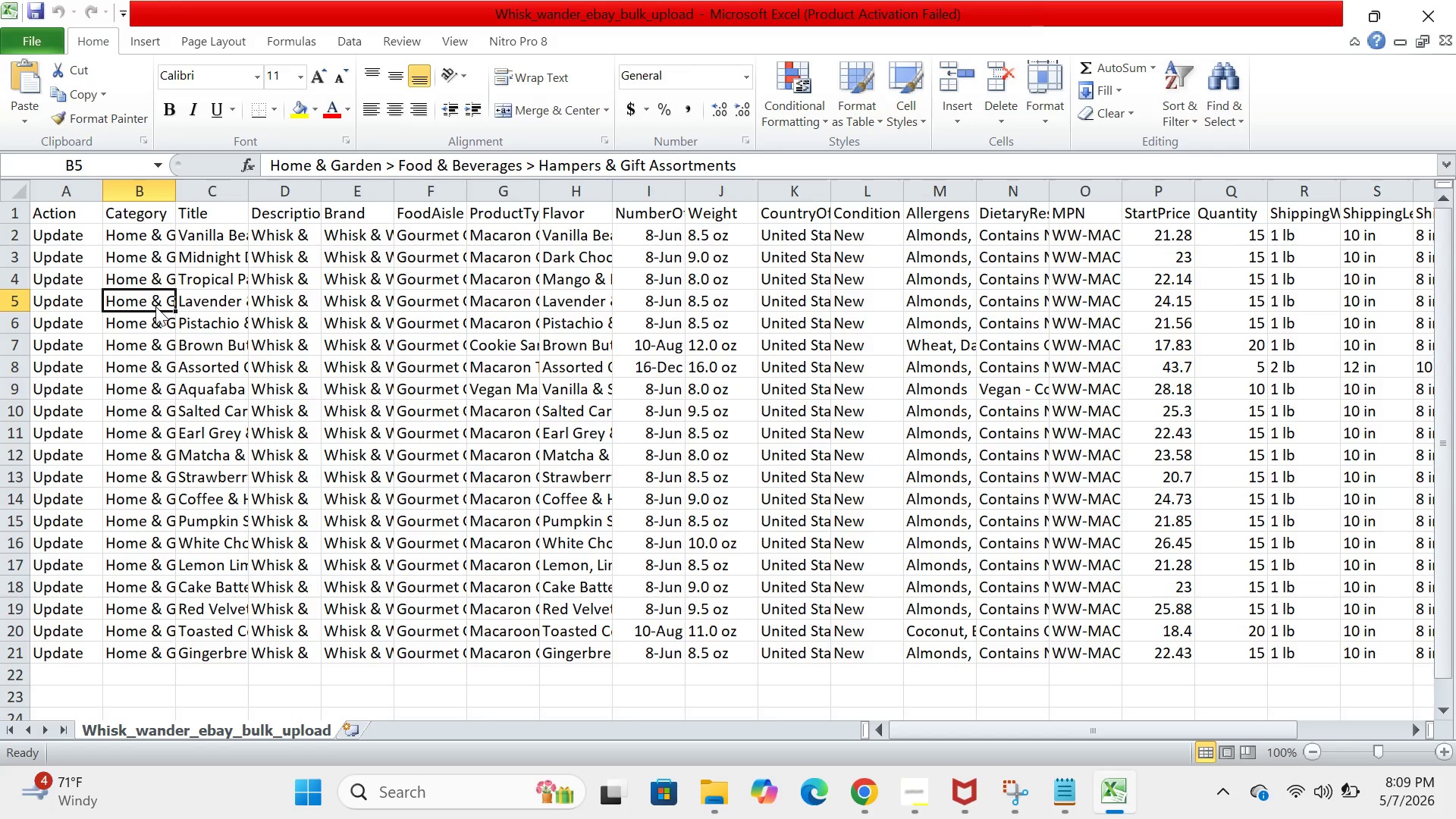 
left_click([166, 350])
 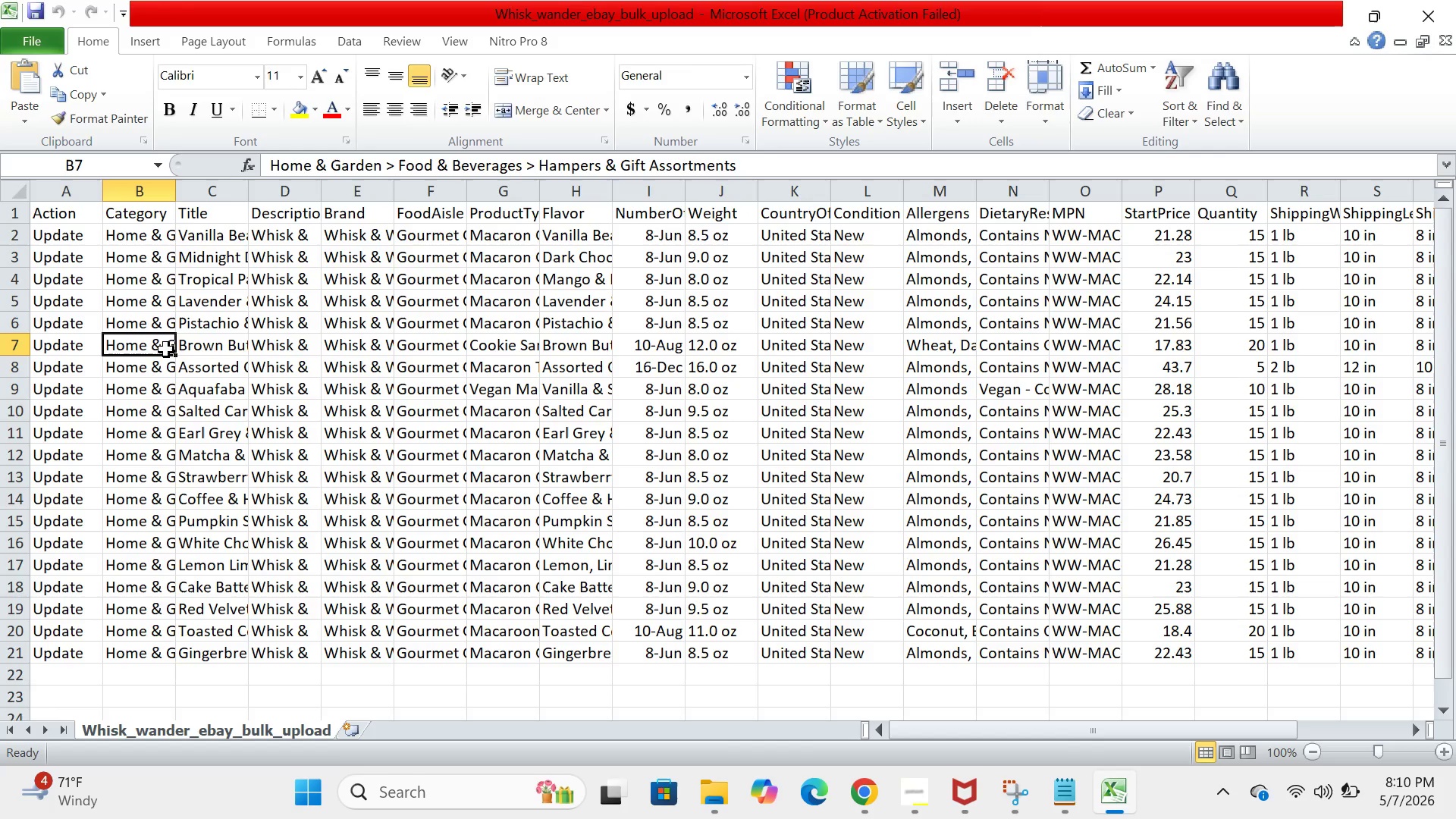 
wait(18.5)
 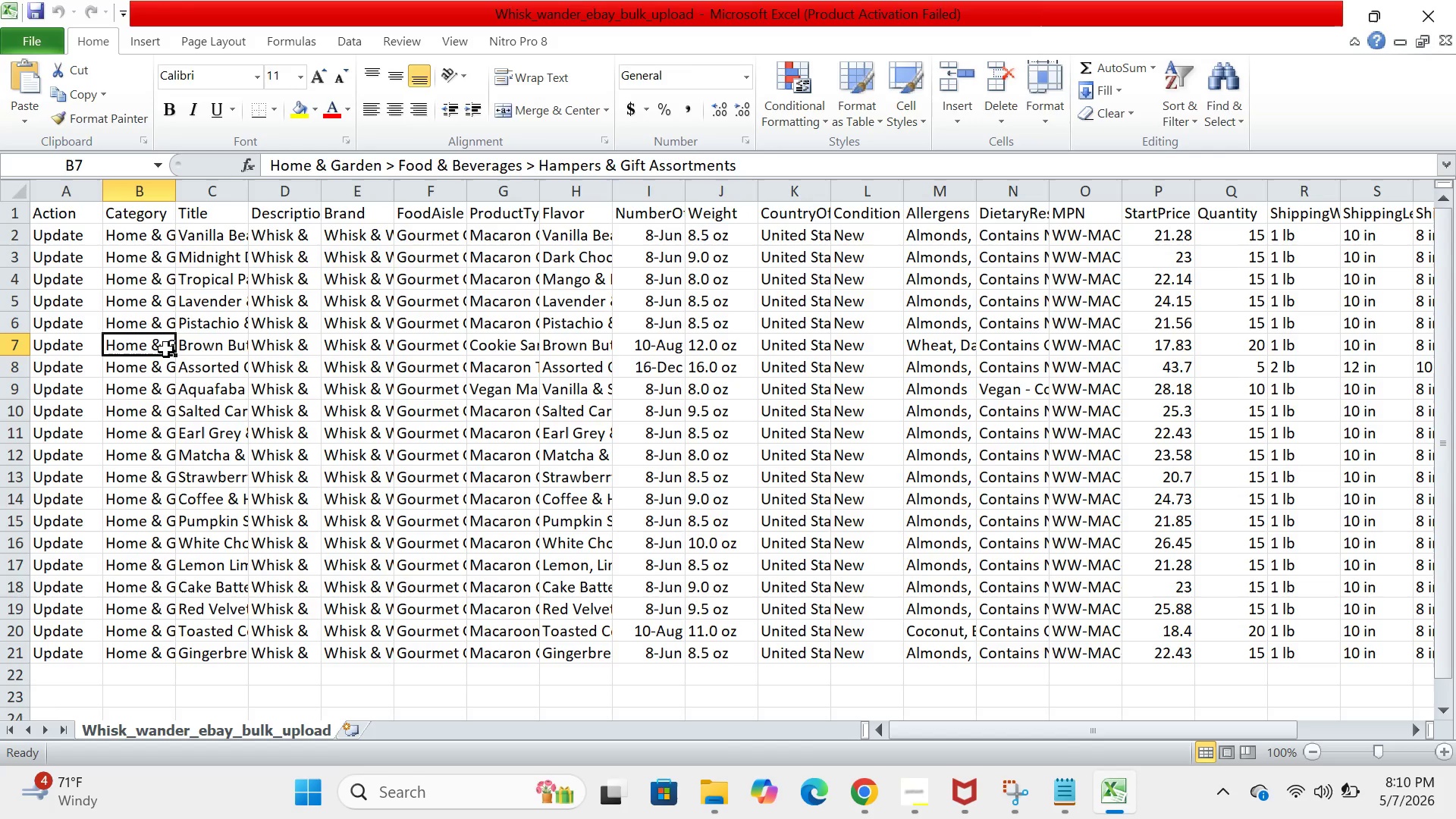 
left_click([137, 322])
 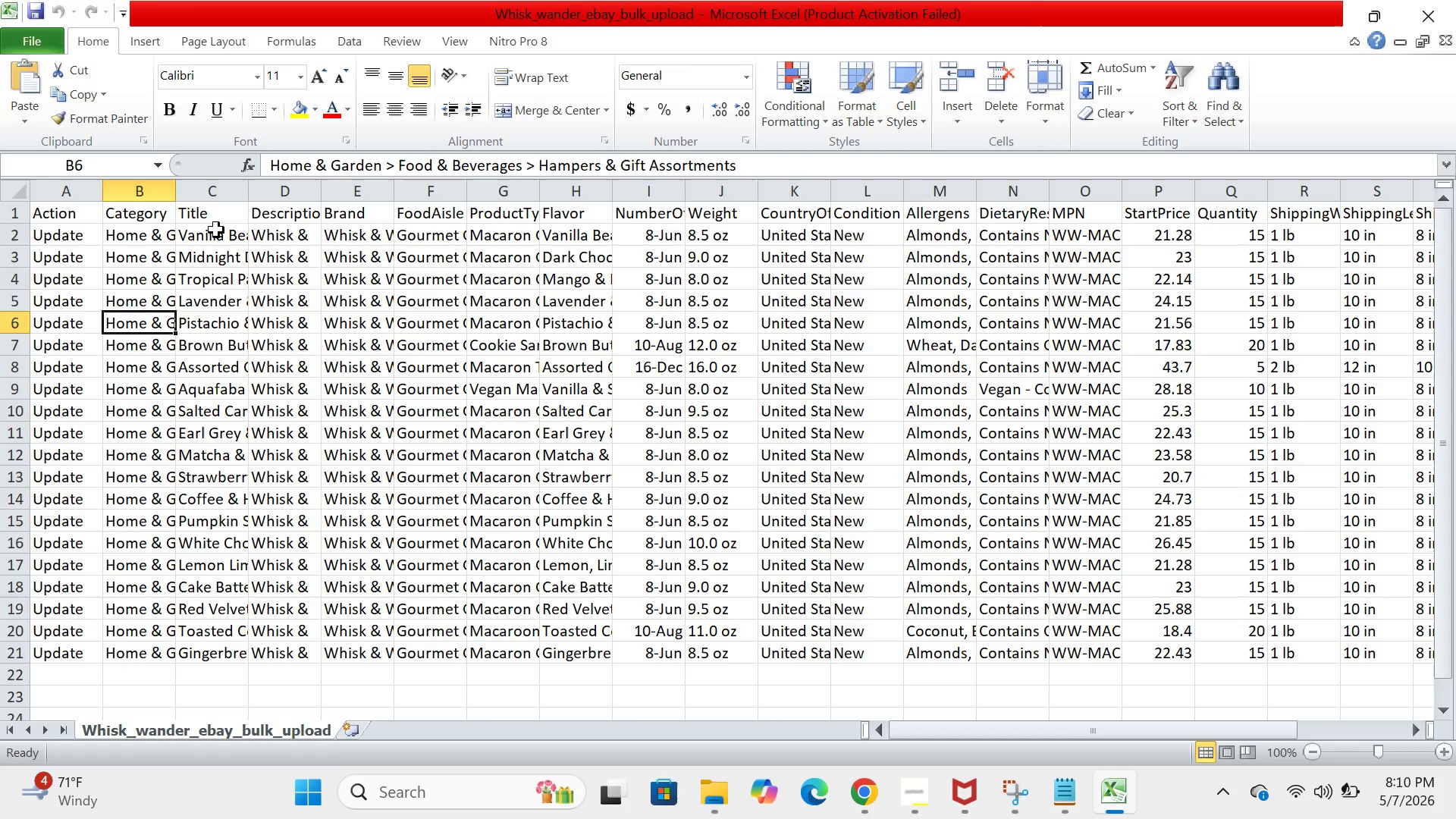 
left_click([216, 230])
 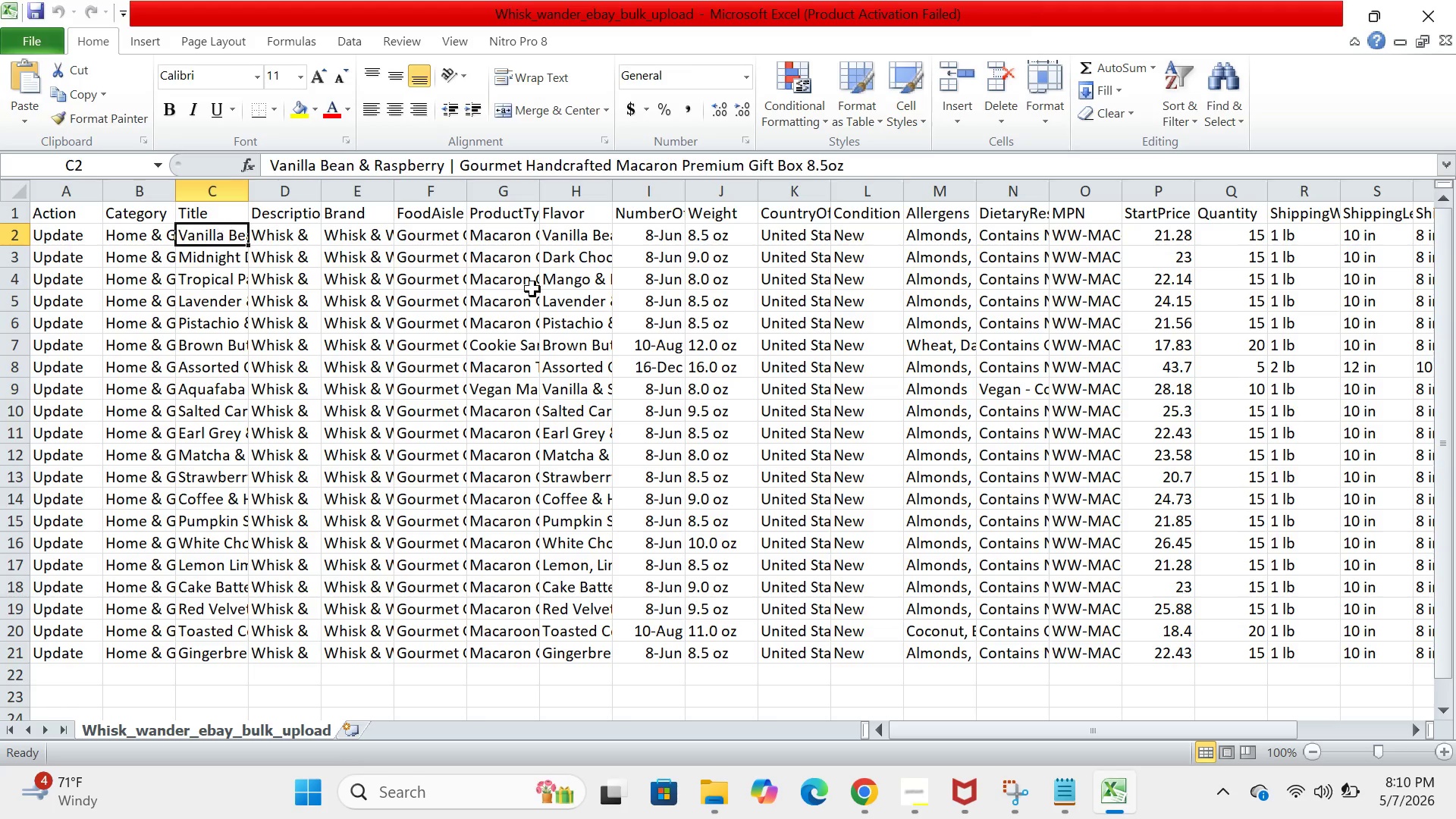 
wait(5.98)
 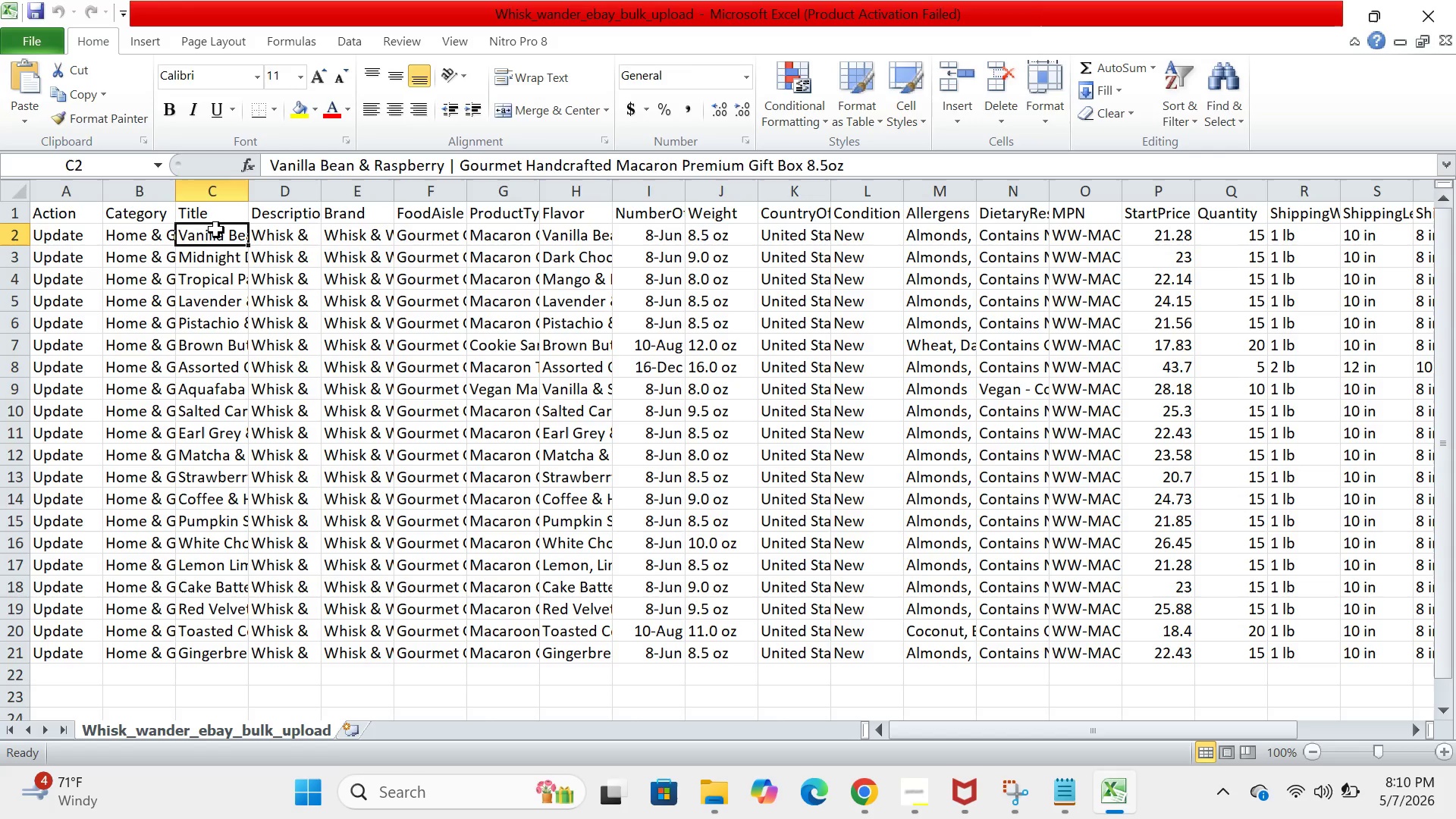 
left_click([918, 791])